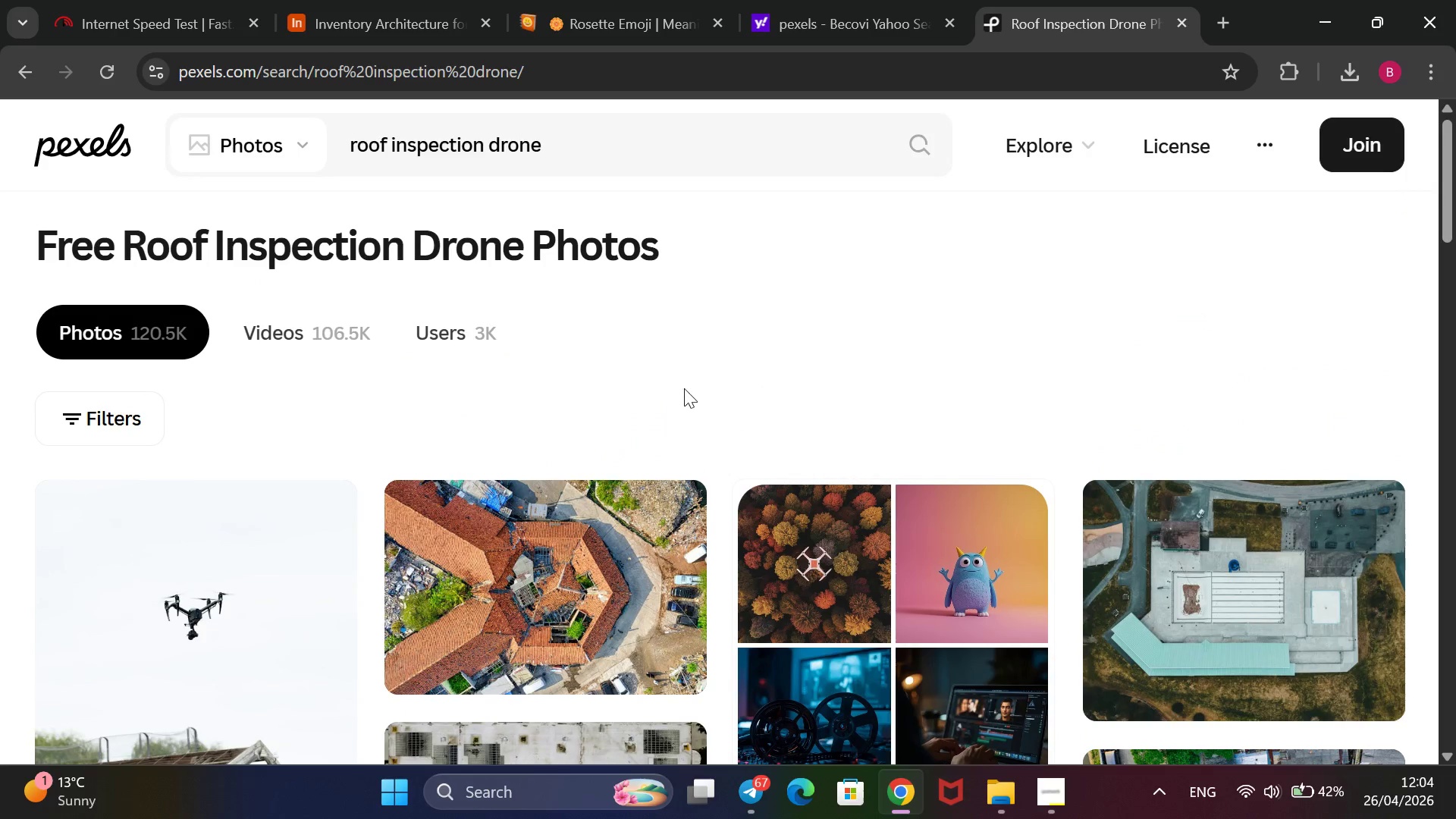 
scroll: coordinate [681, 388], scroll_direction: none, amount: 0.0
 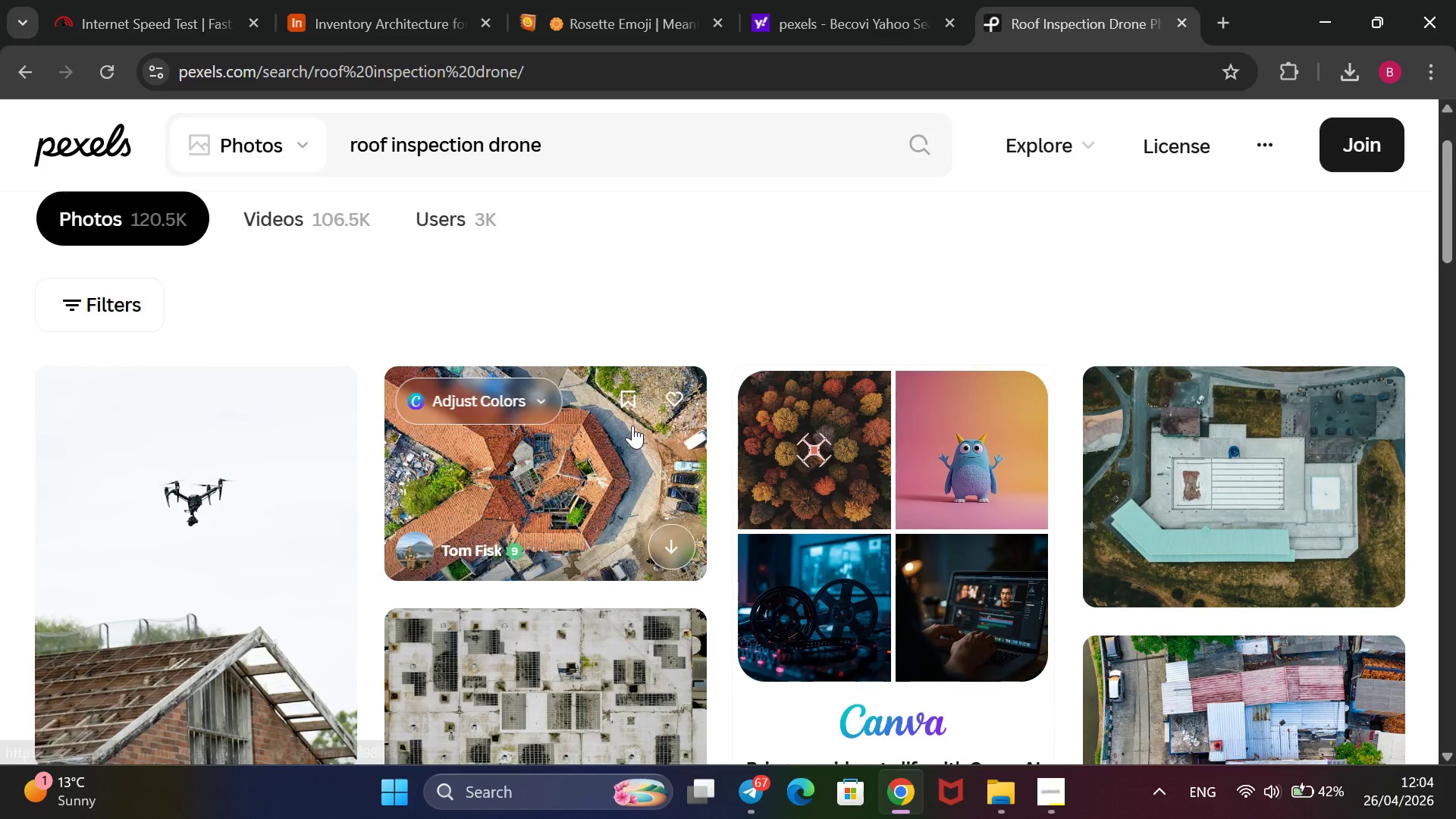 
scroll: coordinate [637, 424], scroll_direction: down, amount: 1.0
 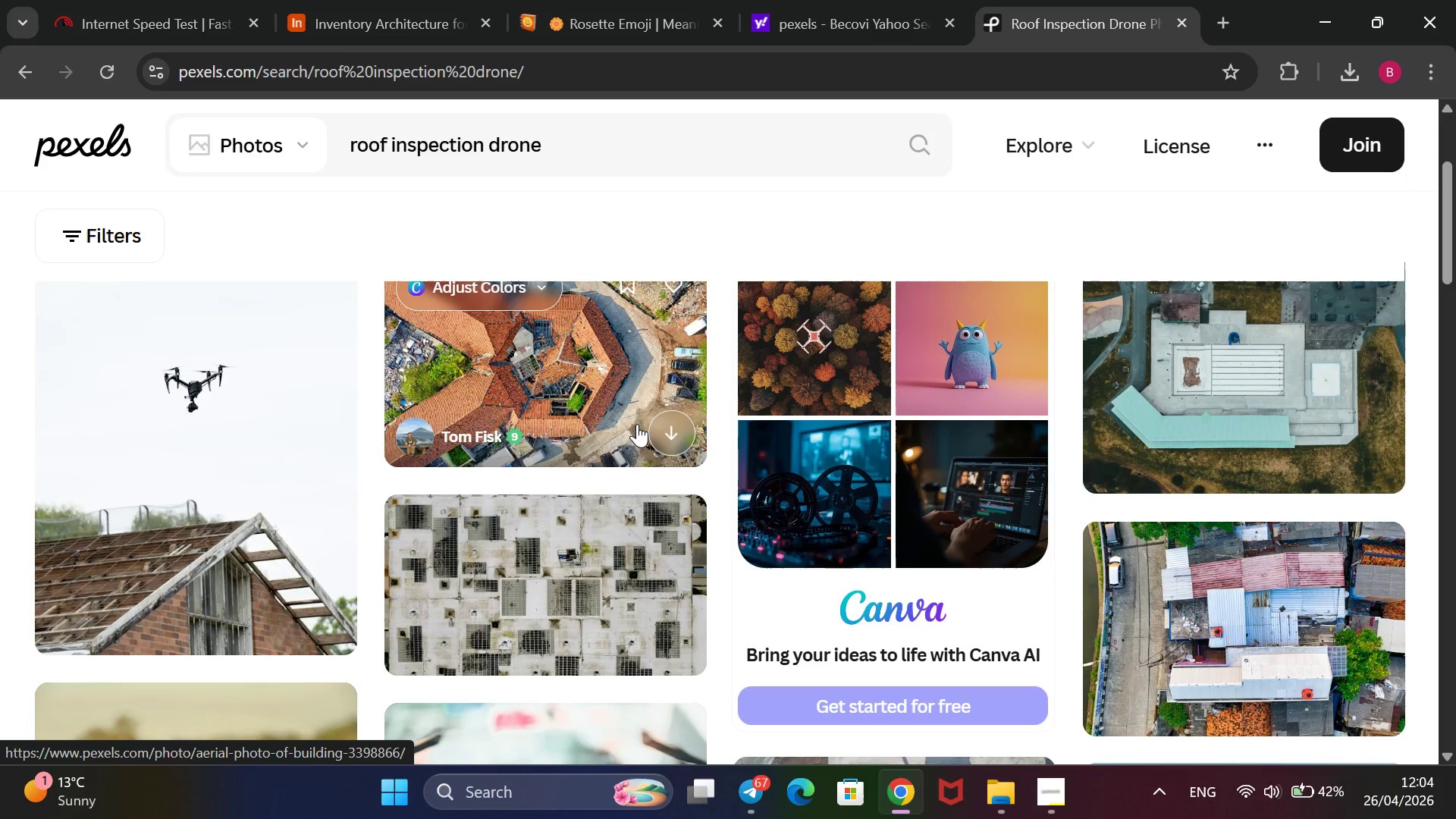 
scroll: coordinate [642, 422], scroll_direction: none, amount: 0.0
 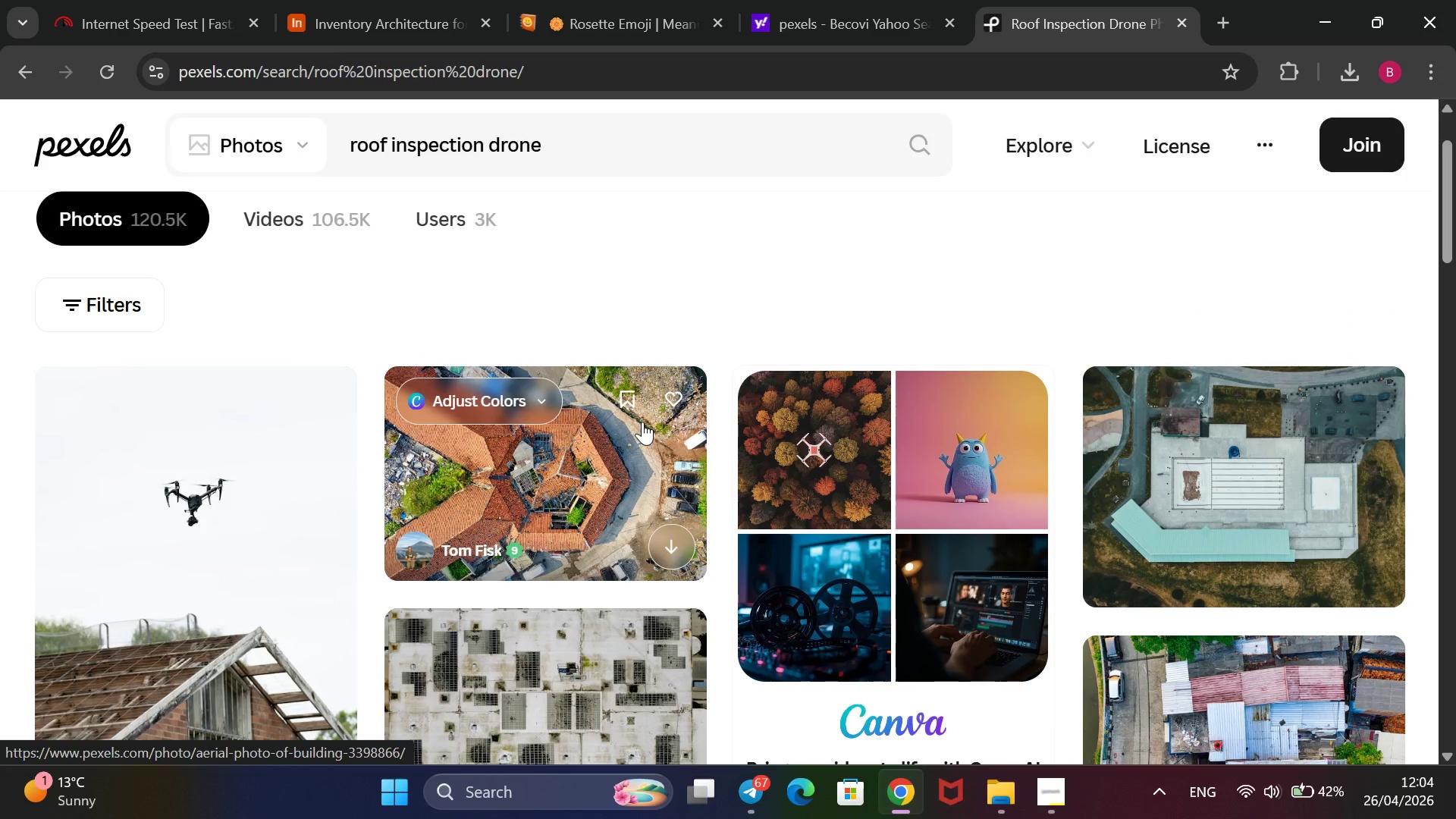 
scroll: coordinate [1128, 463], scroll_direction: down, amount: 9.0
 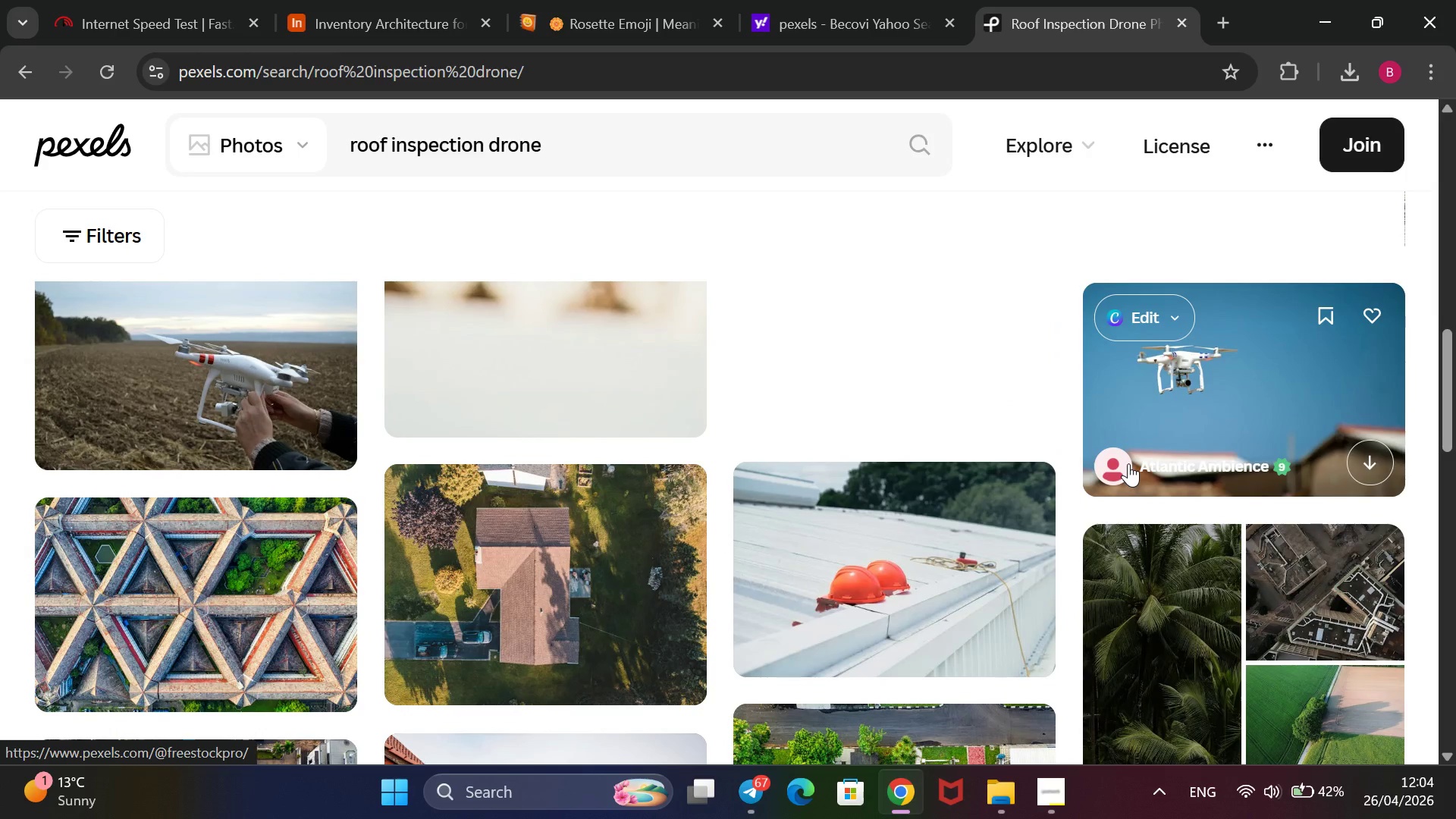 
scroll: coordinate [1128, 463], scroll_direction: up, amount: 2.0
 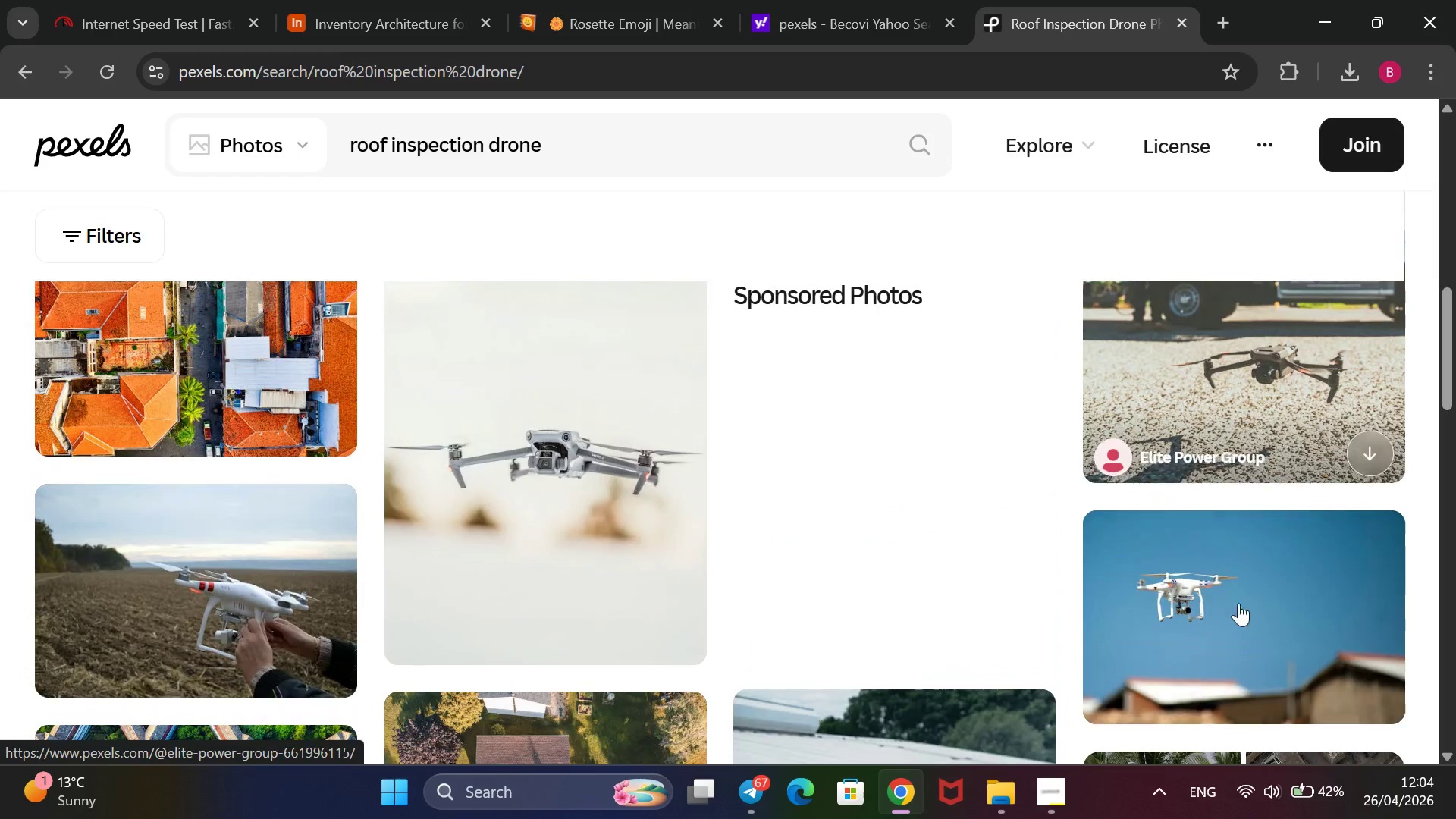 
mouse_move([1285, 627])
 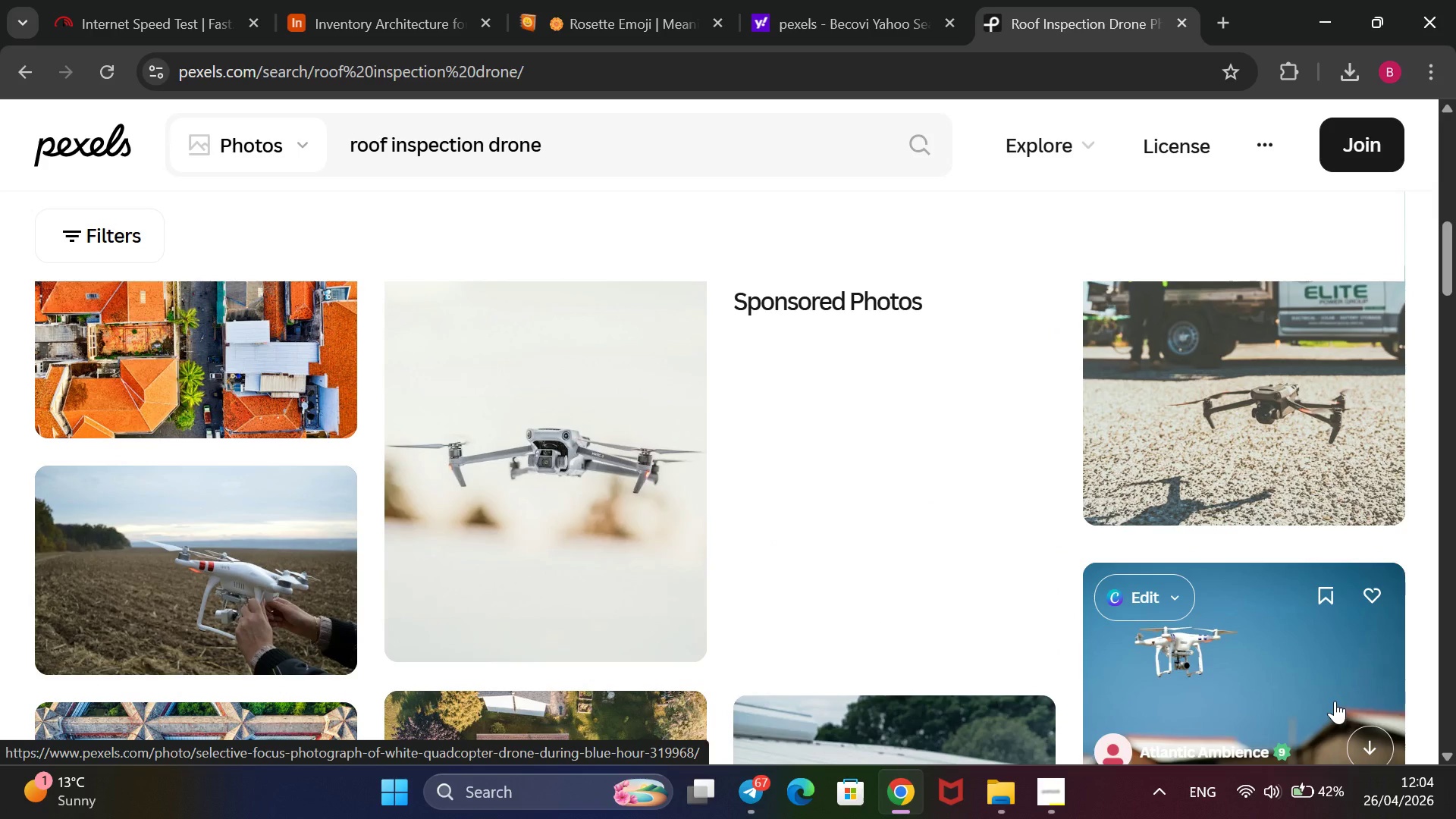 
scroll: coordinate [1335, 701], scroll_direction: up, amount: 8.0
 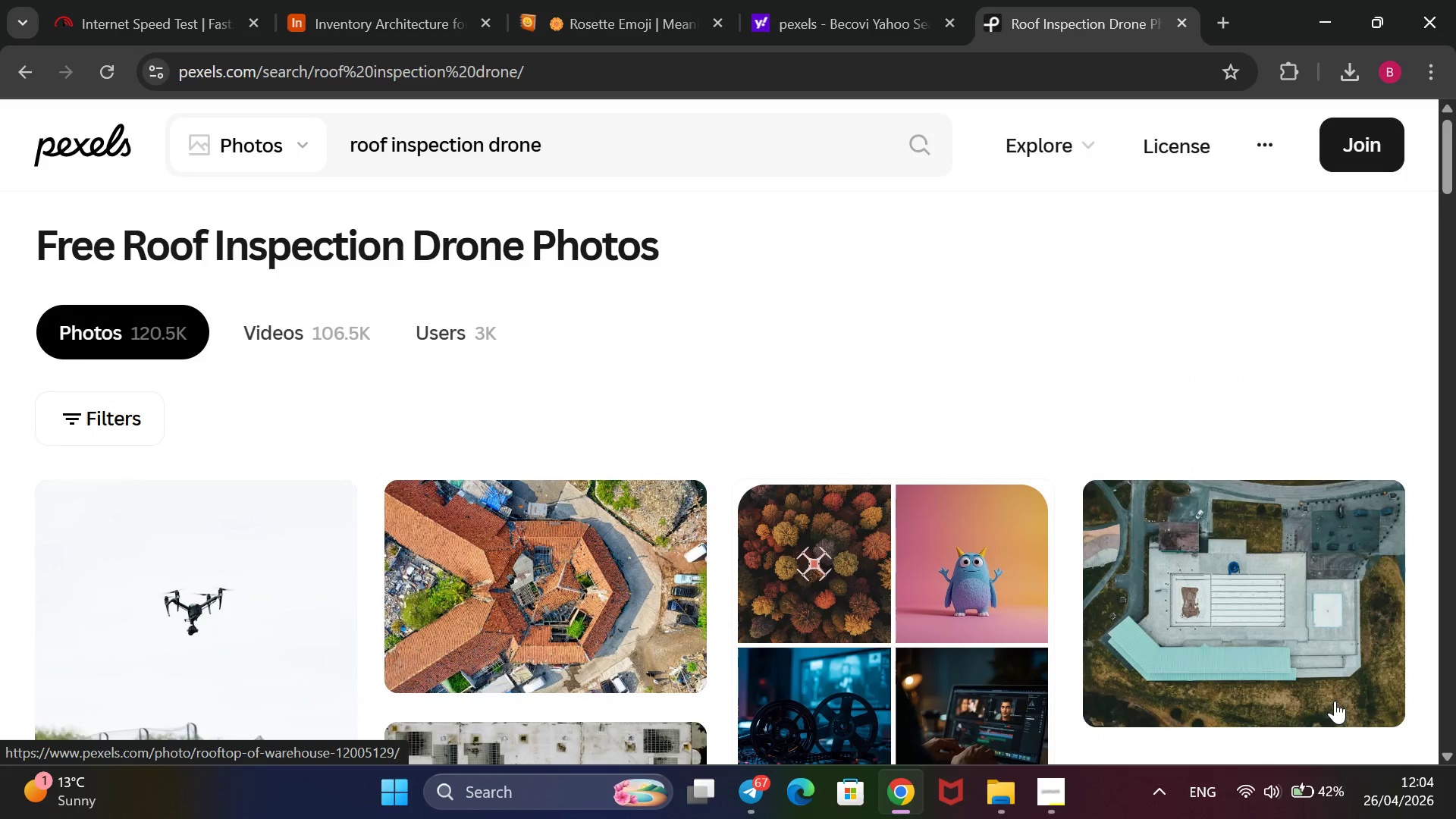 
scroll: coordinate [1335, 701], scroll_direction: down, amount: 1.0
 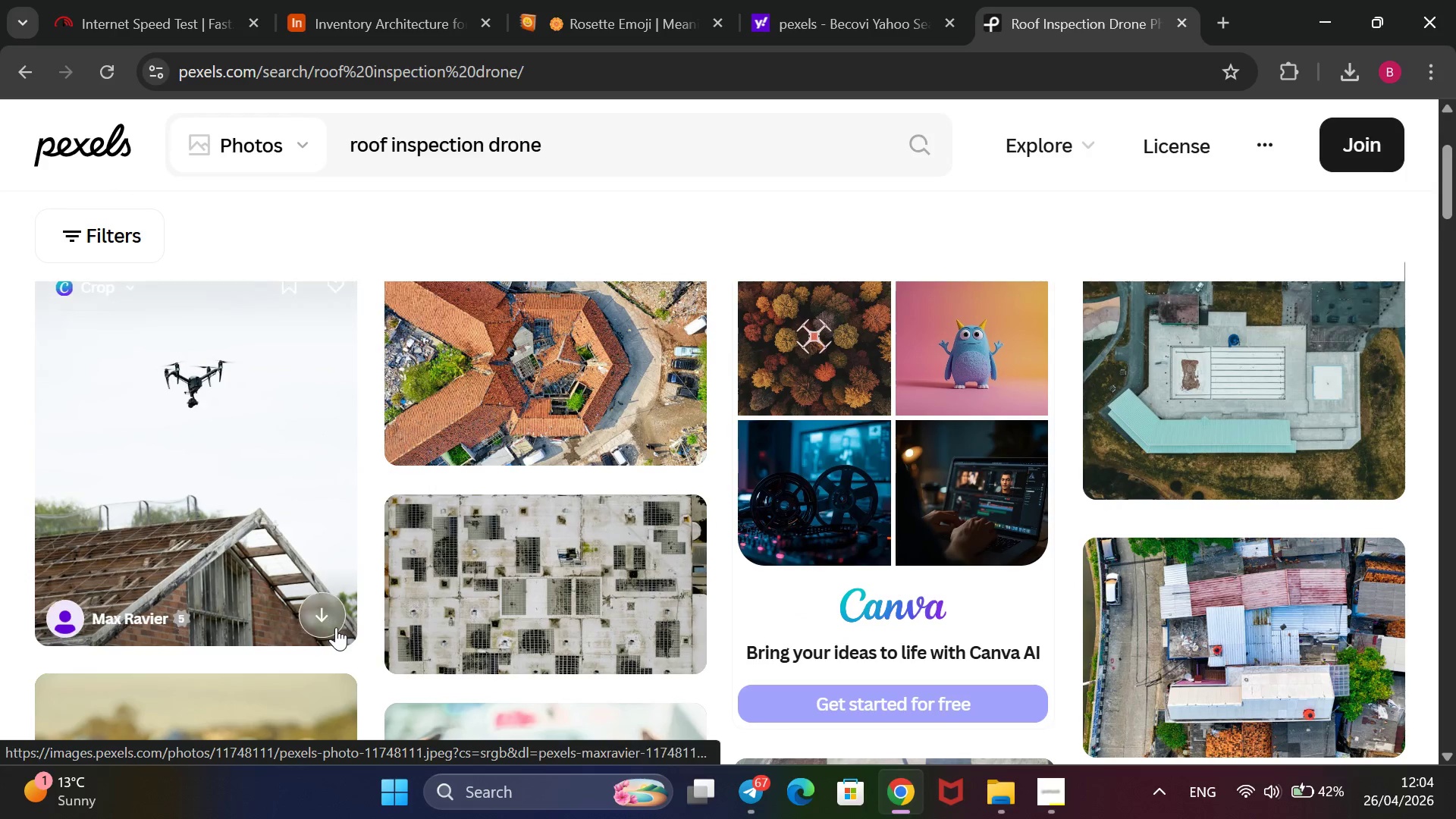 
left_click([336, 626])
 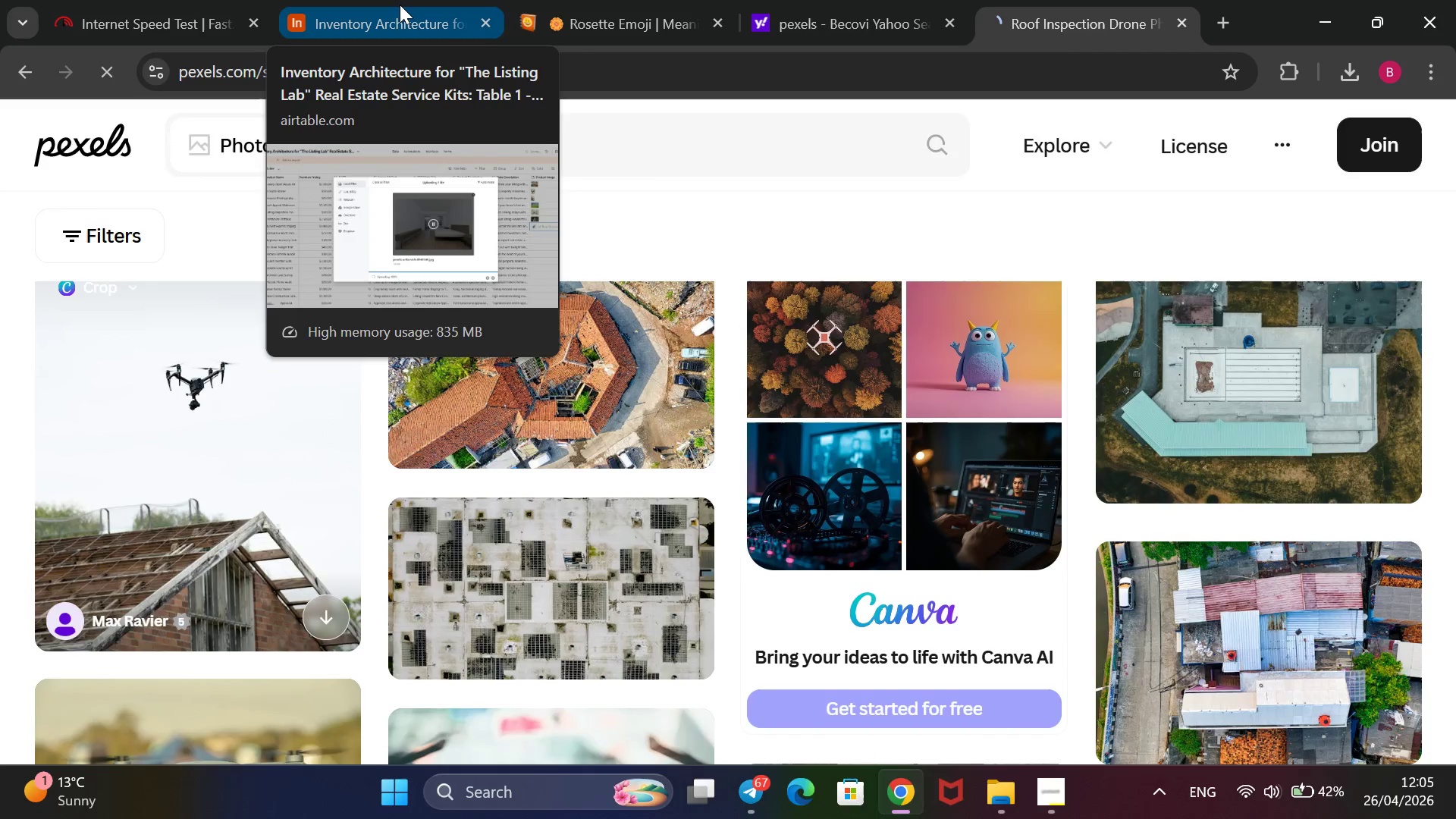 
left_click([400, 5])
 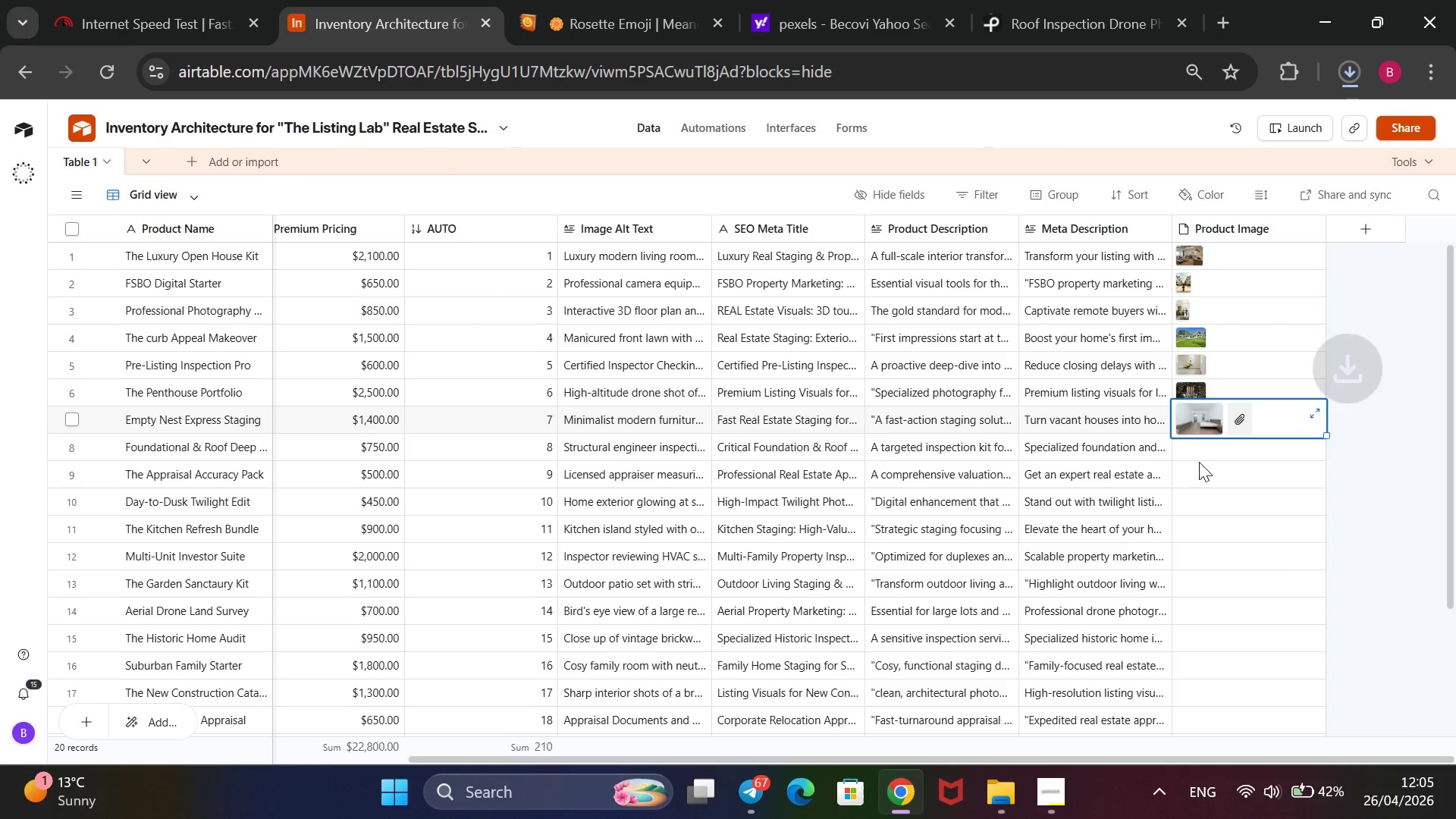 
left_click([1196, 449])
 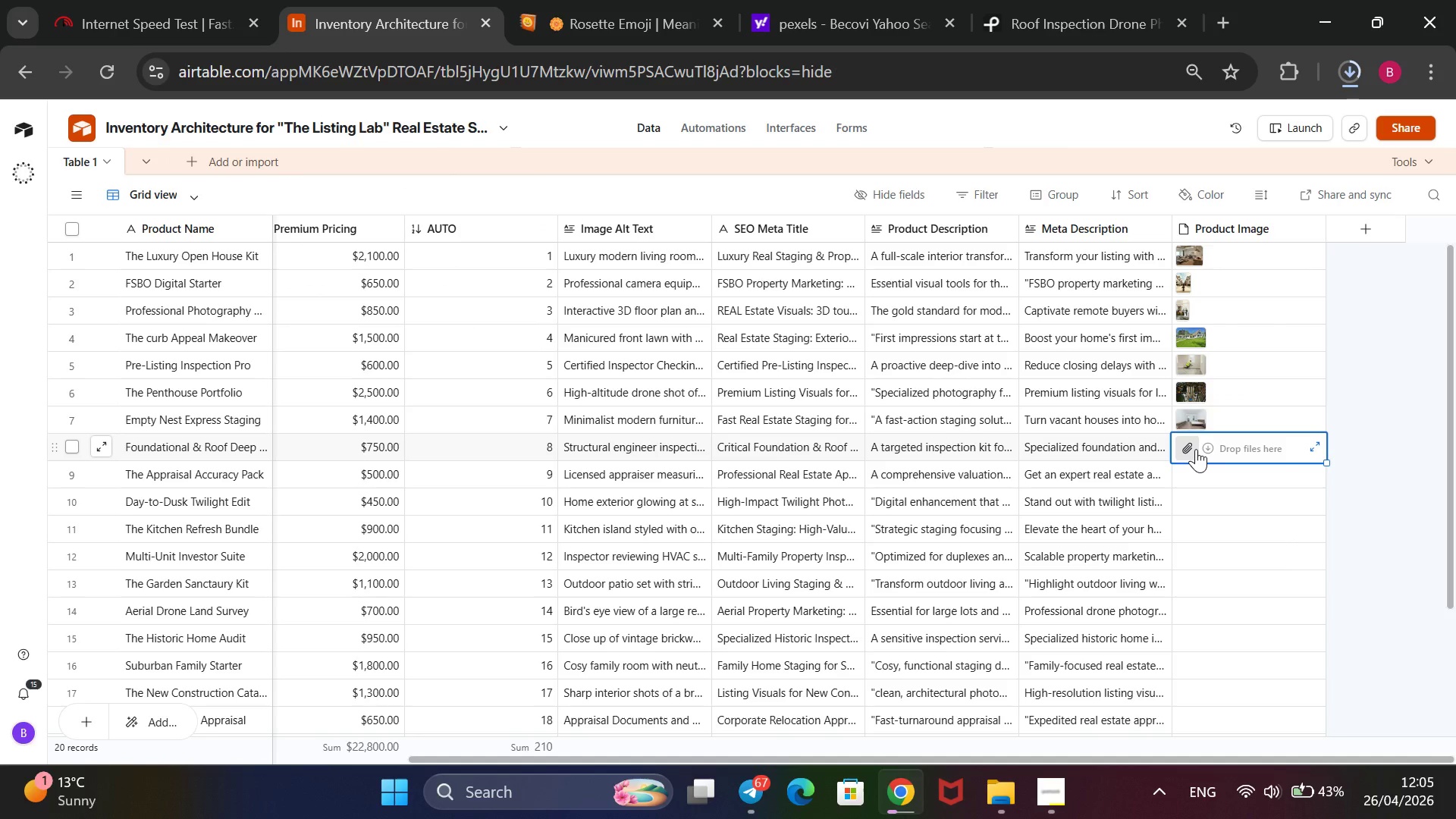 
wait(5.56)
 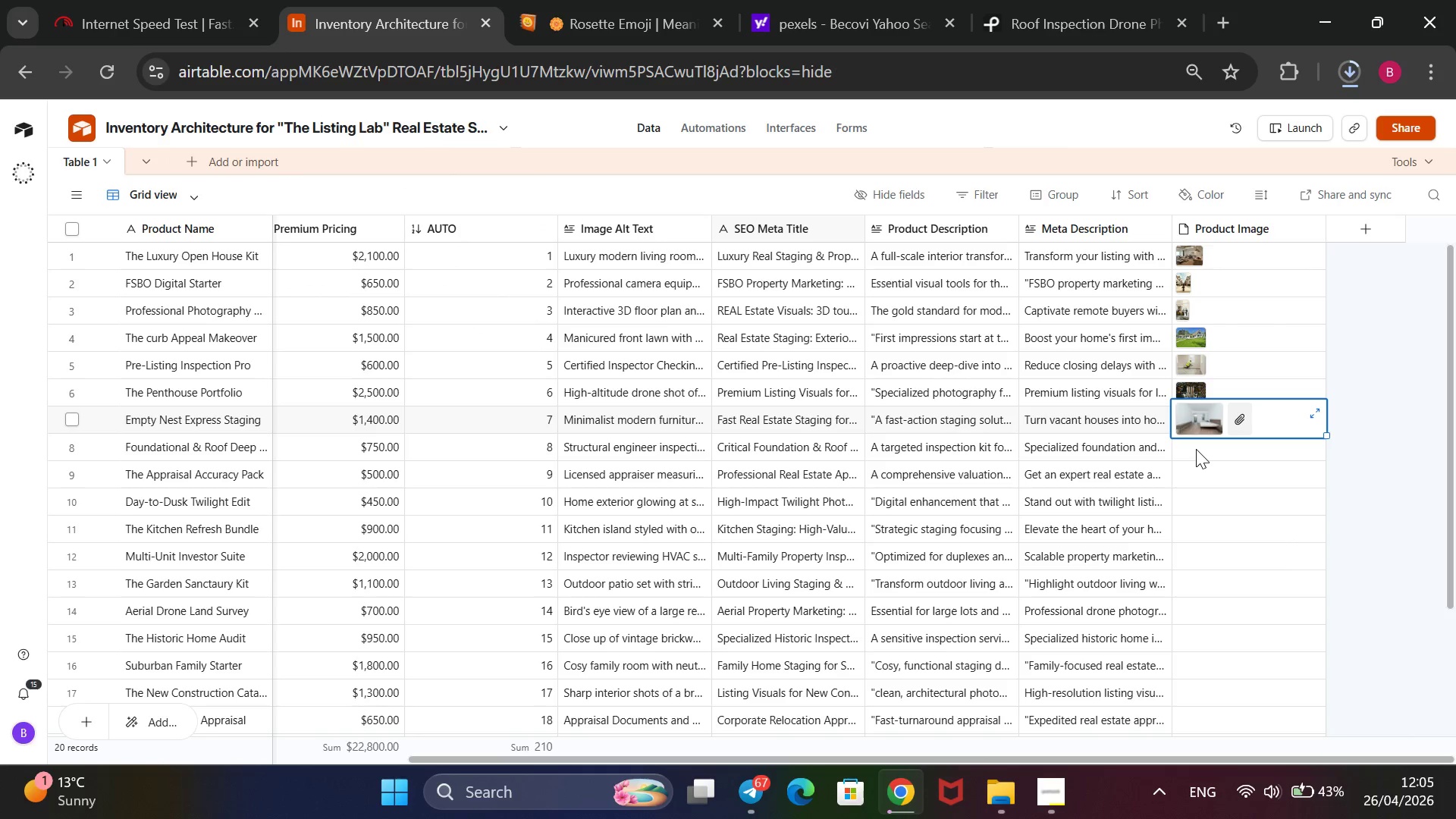 
left_click([1194, 449])
 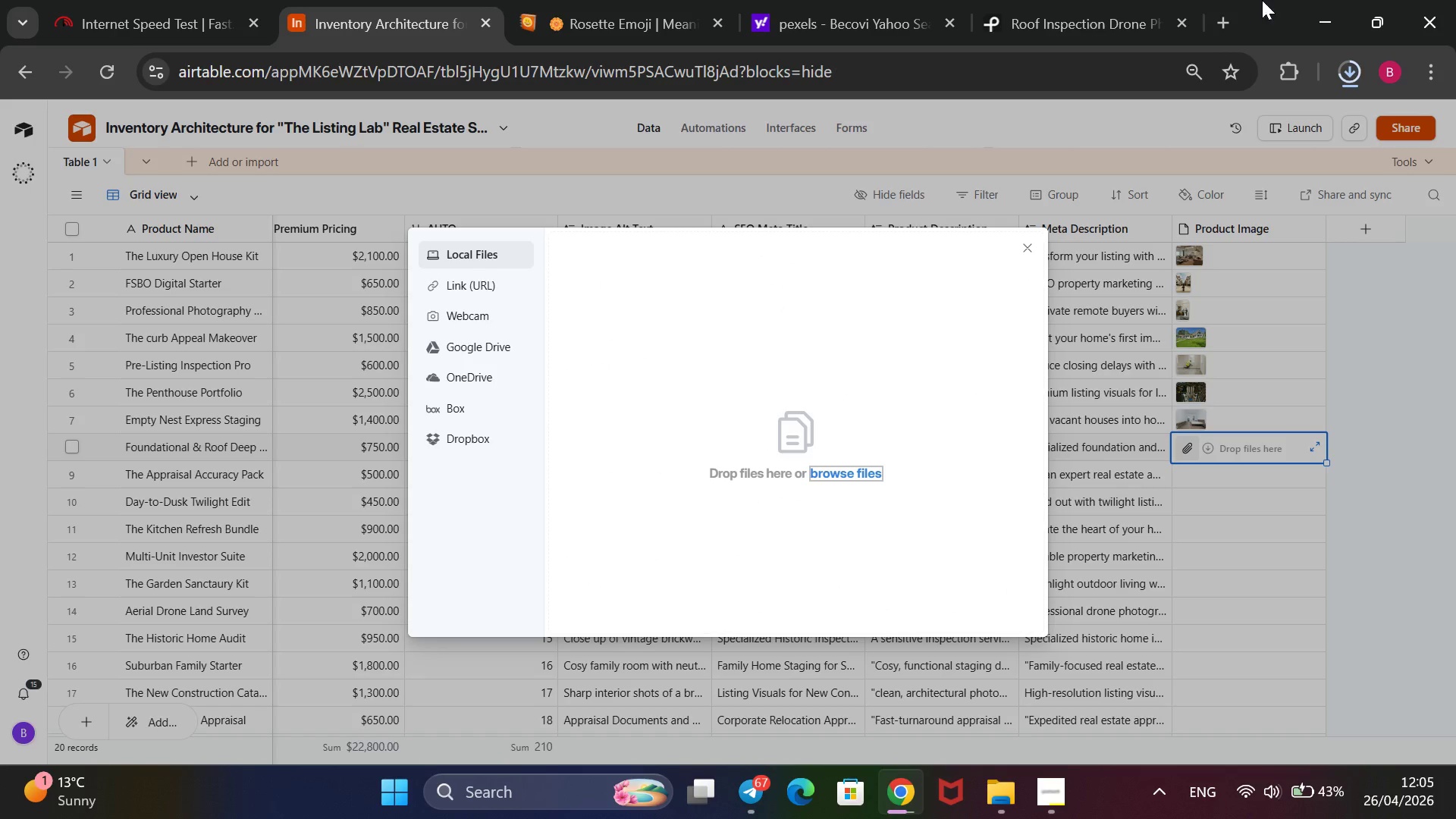 
wait(5.94)
 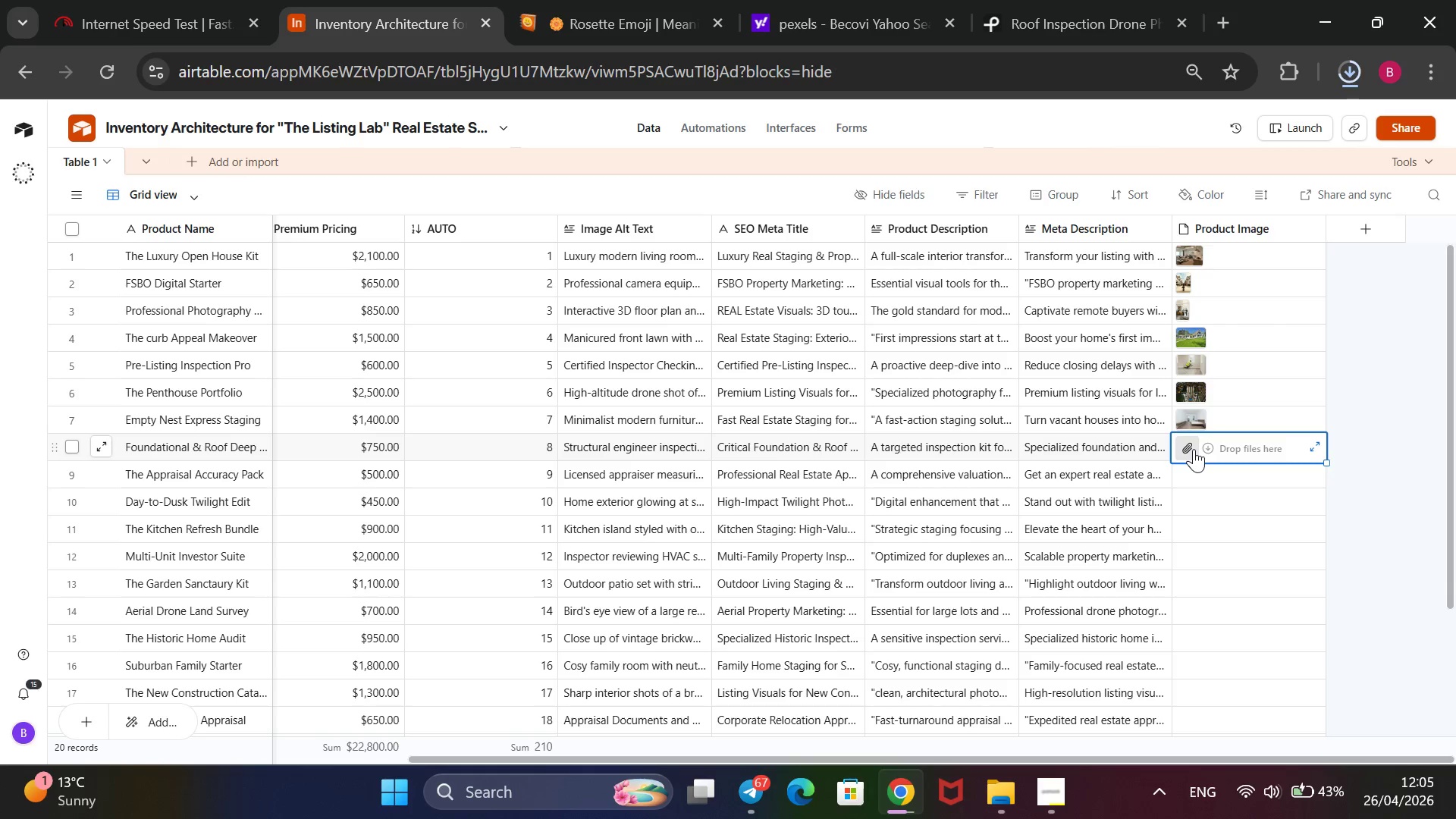 
left_click([1094, 8])
 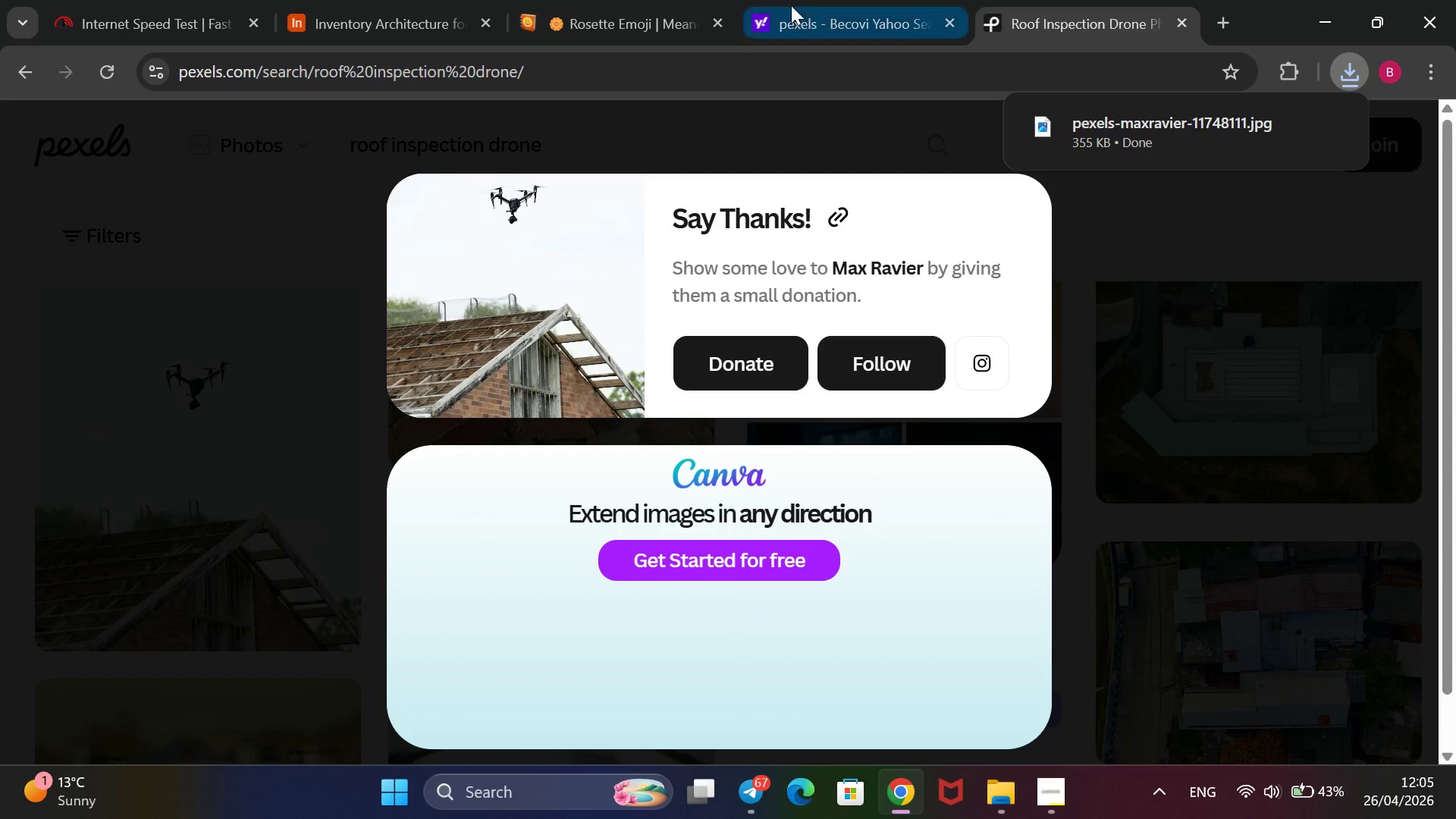 
mouse_move([811, 21])
 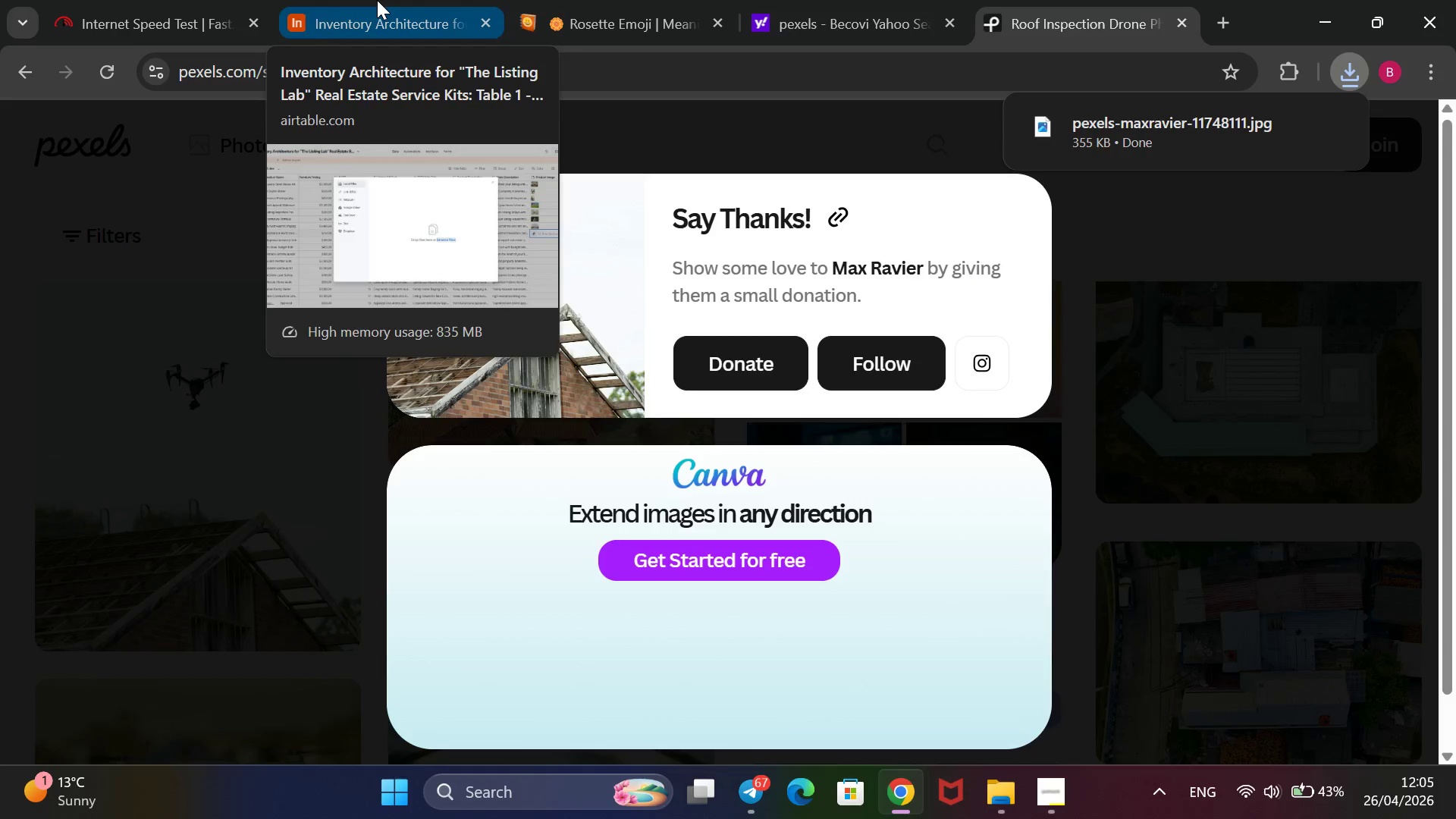 
left_click([377, 0])
 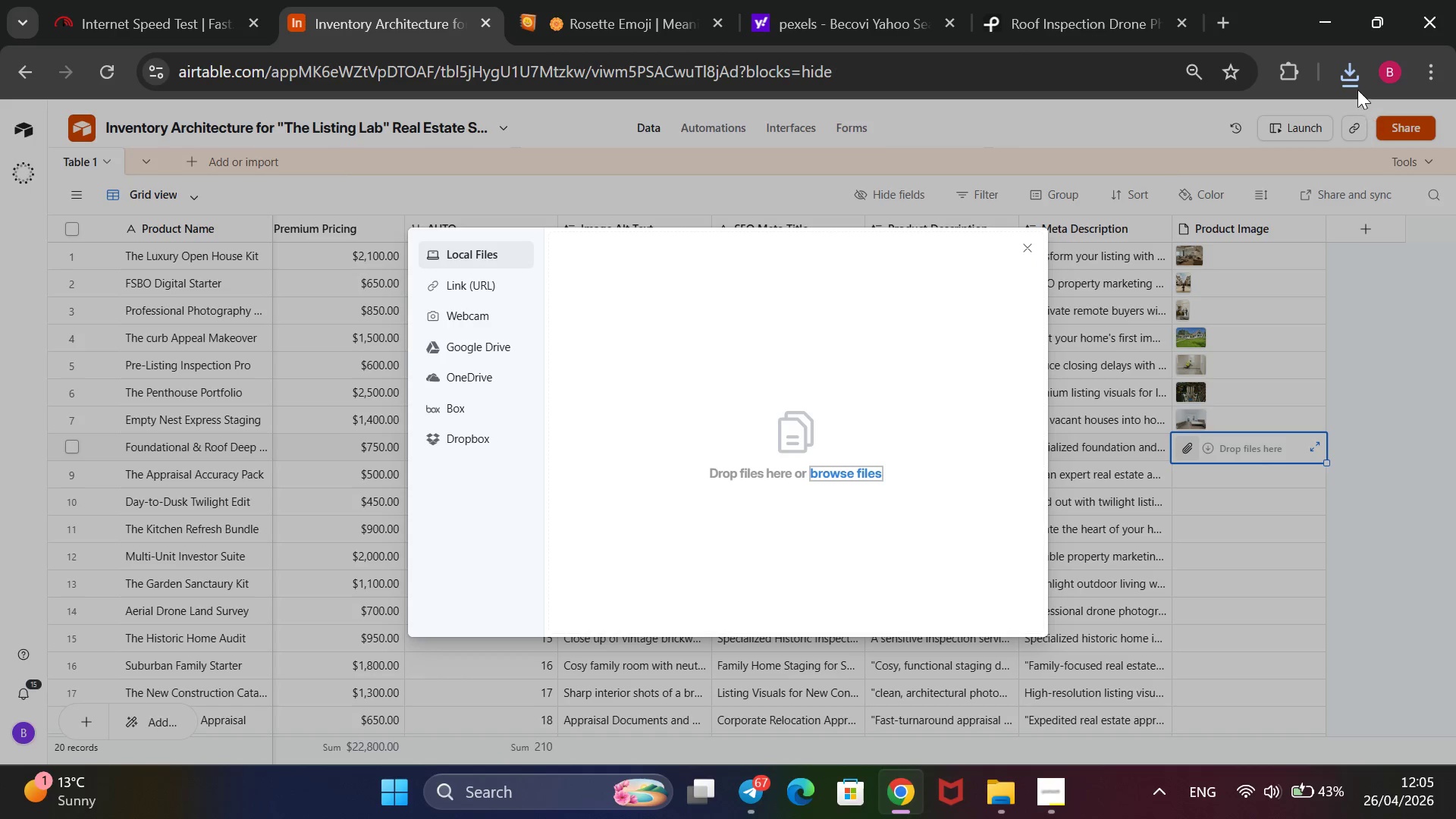 
left_click([1351, 74])
 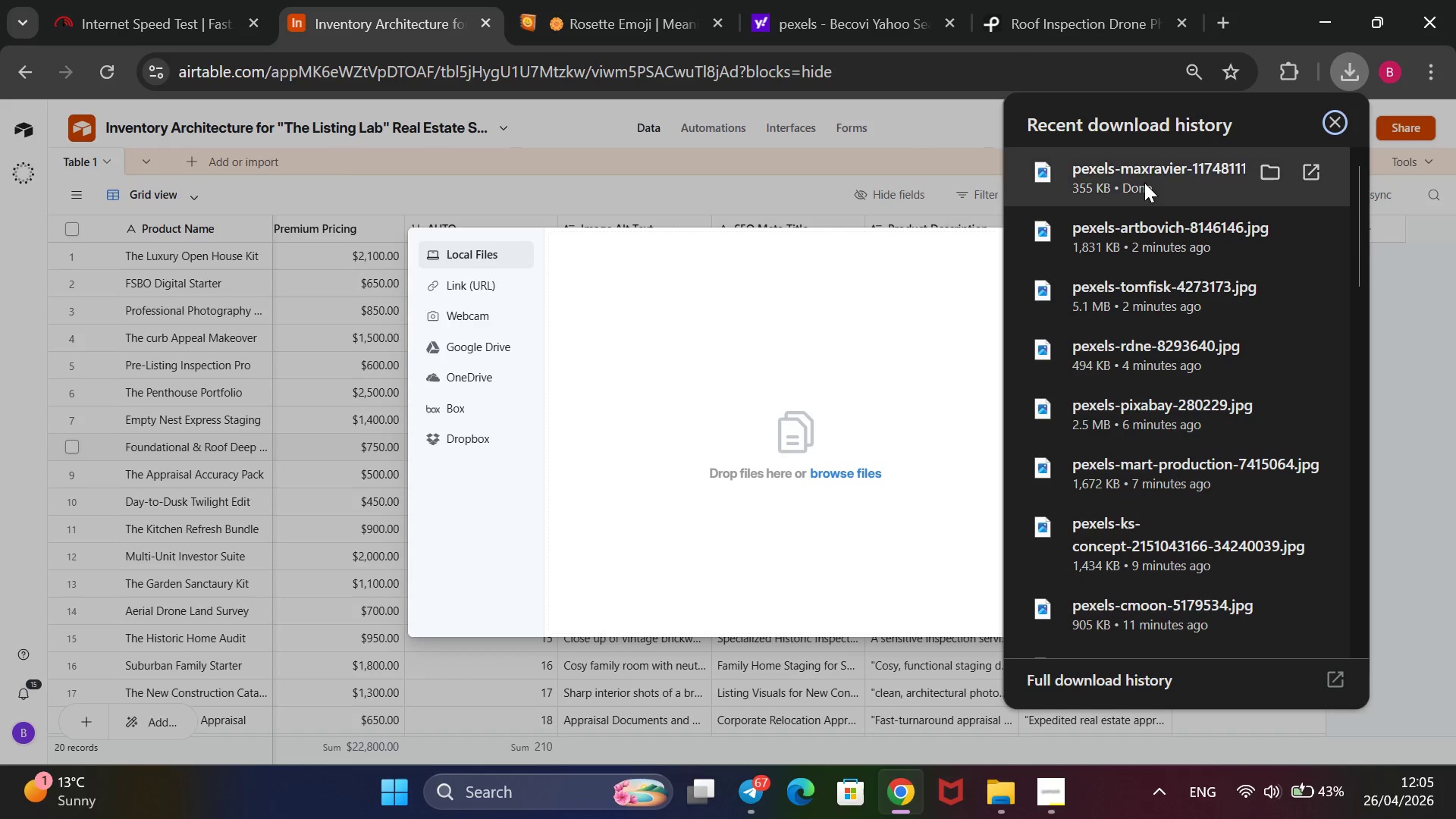 
left_click_drag(start_coordinate=[1144, 179], to_coordinate=[783, 483])
 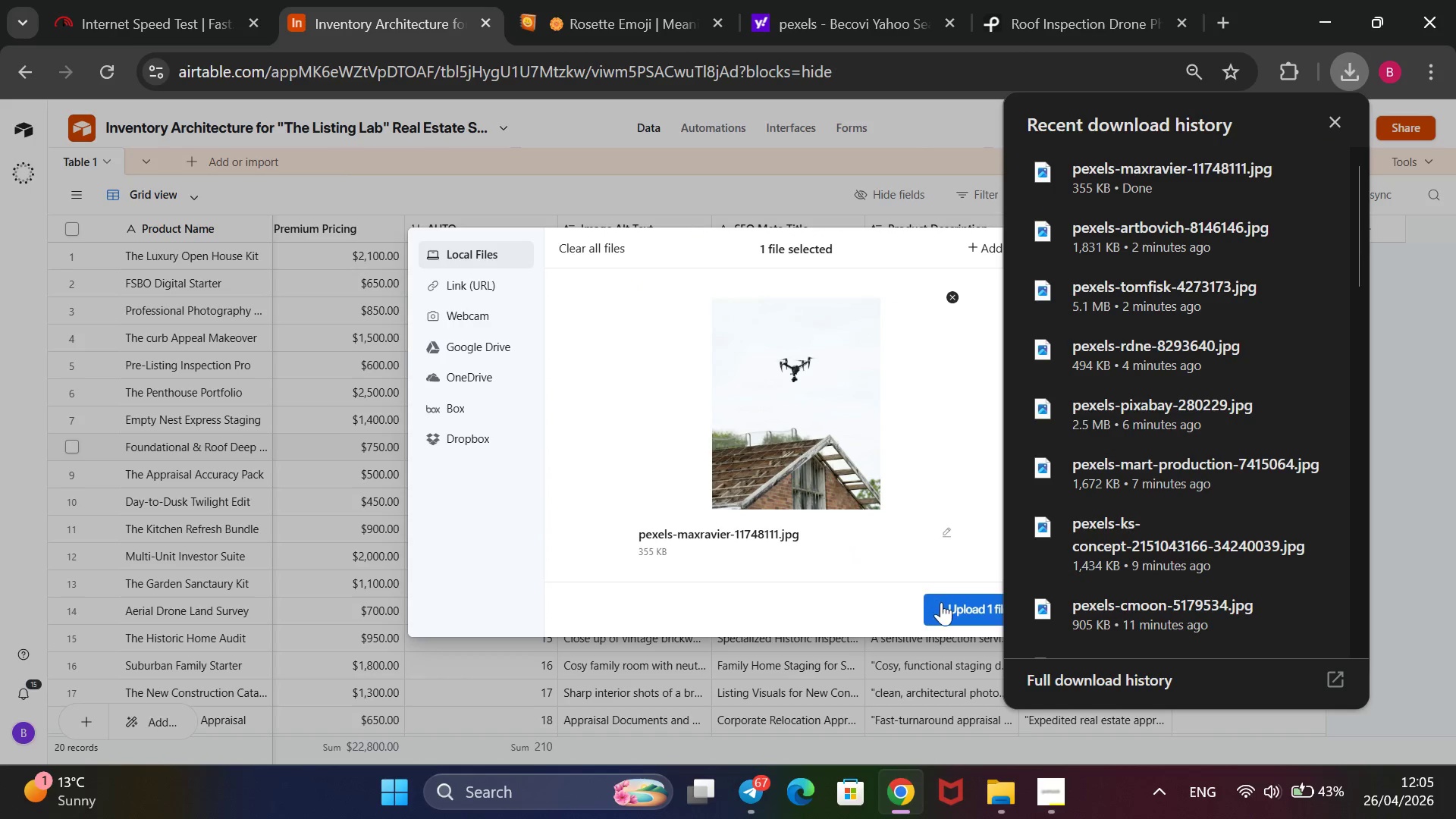 
left_click([941, 604])
 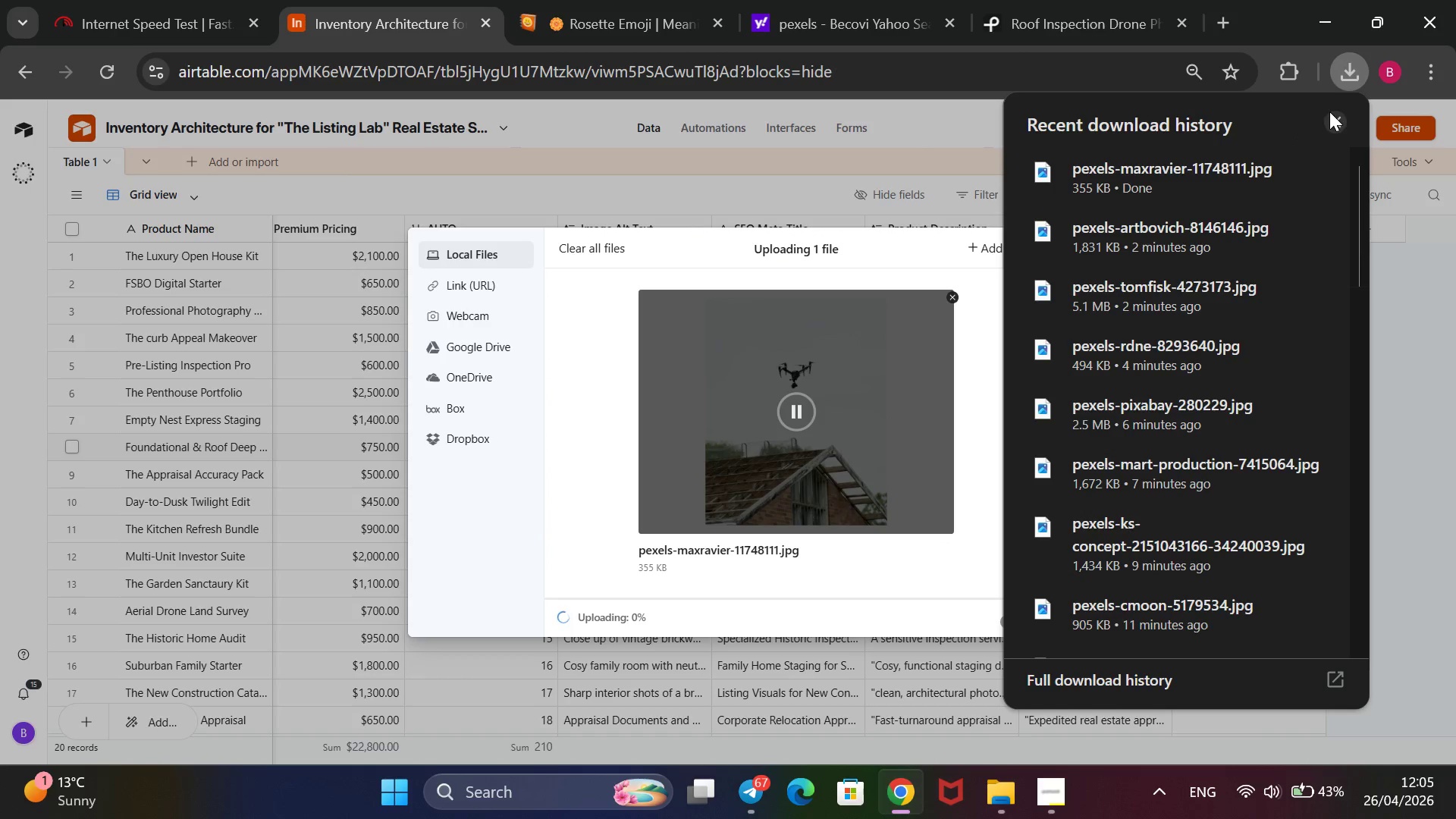 
left_click([1323, 114])
 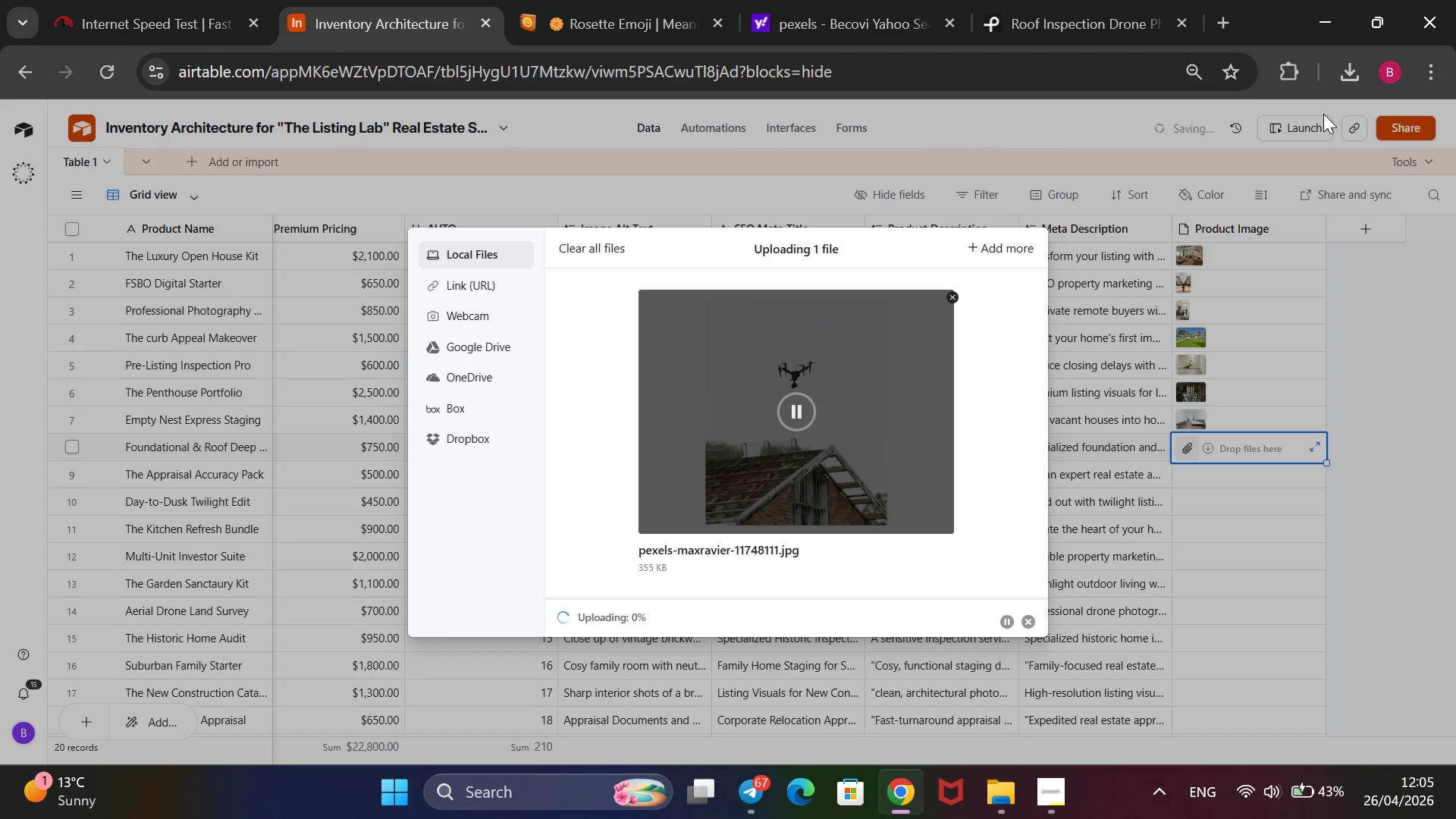 
mouse_move([1062, 36])
 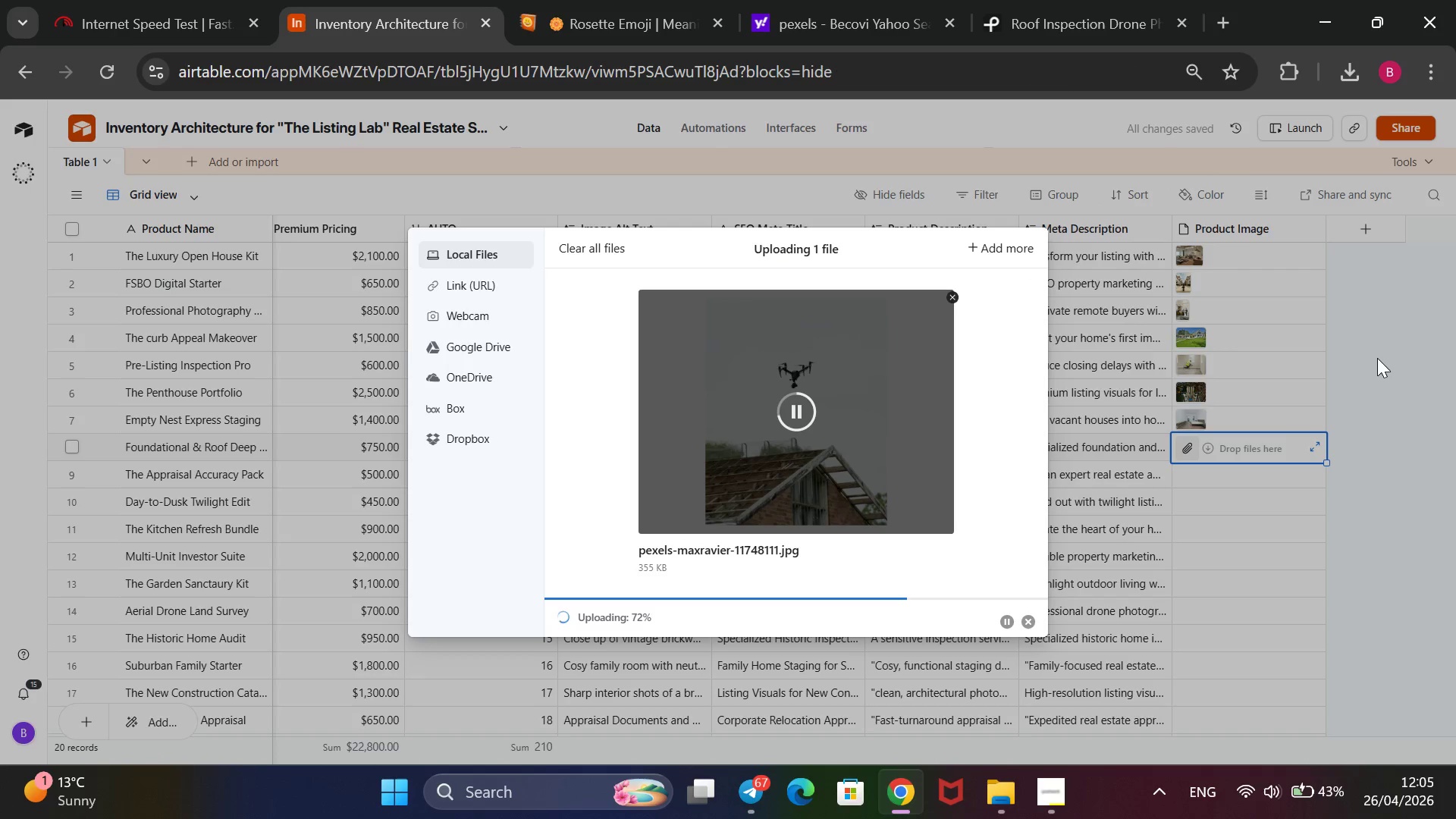 
wait(10.59)
 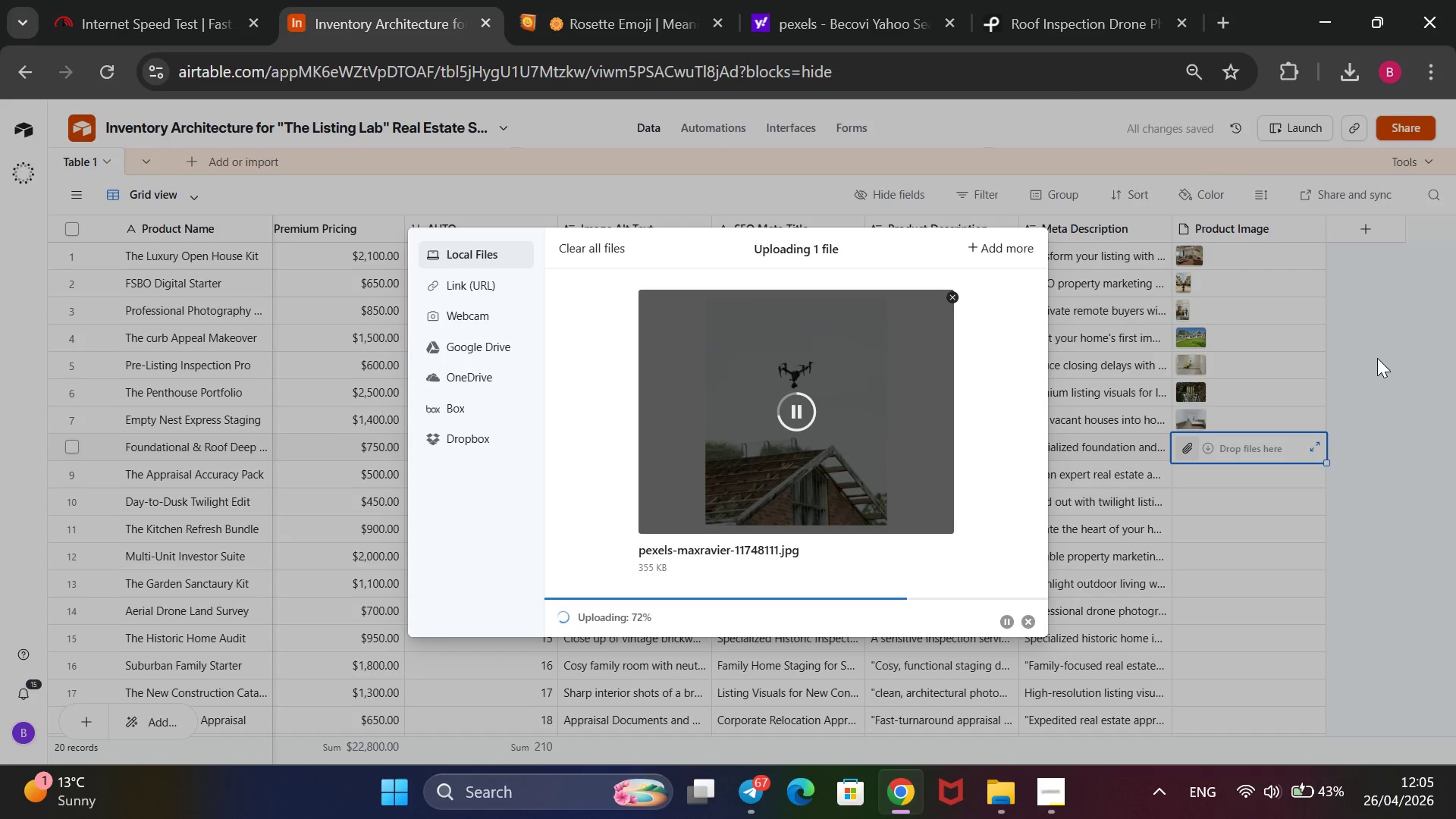 
left_click([1083, 15])
 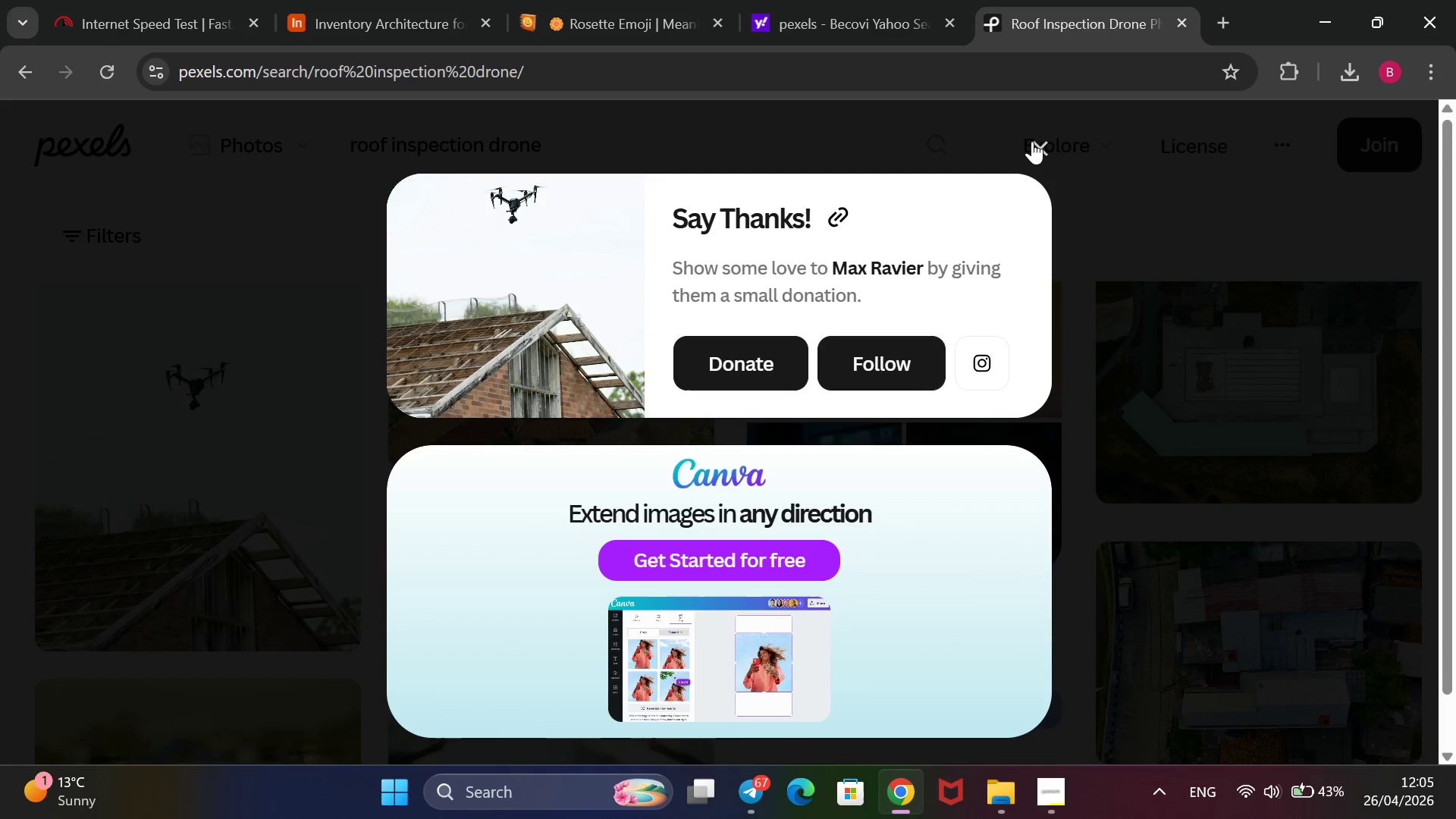 
left_click([1031, 144])
 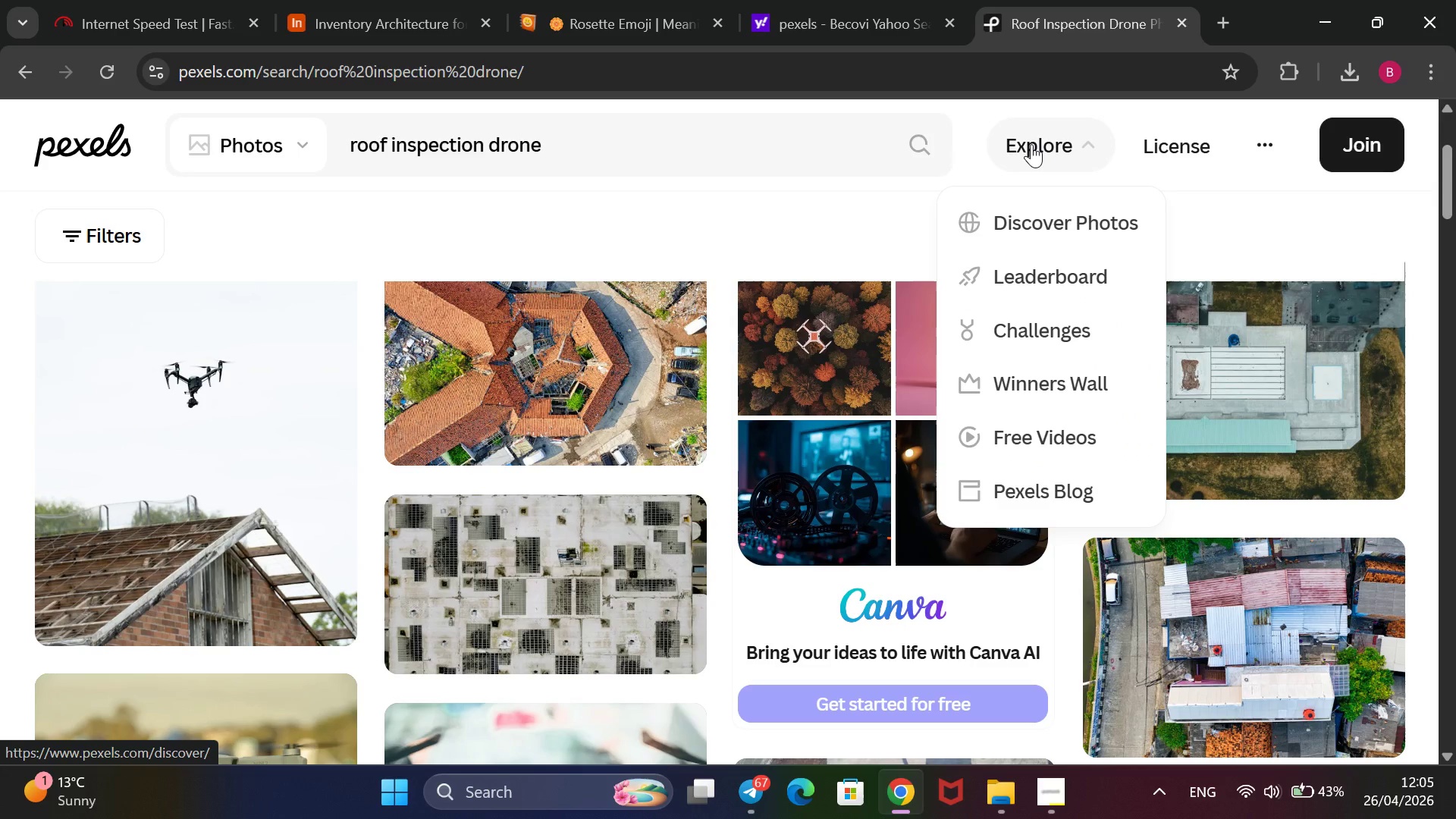 
wait(7.58)
 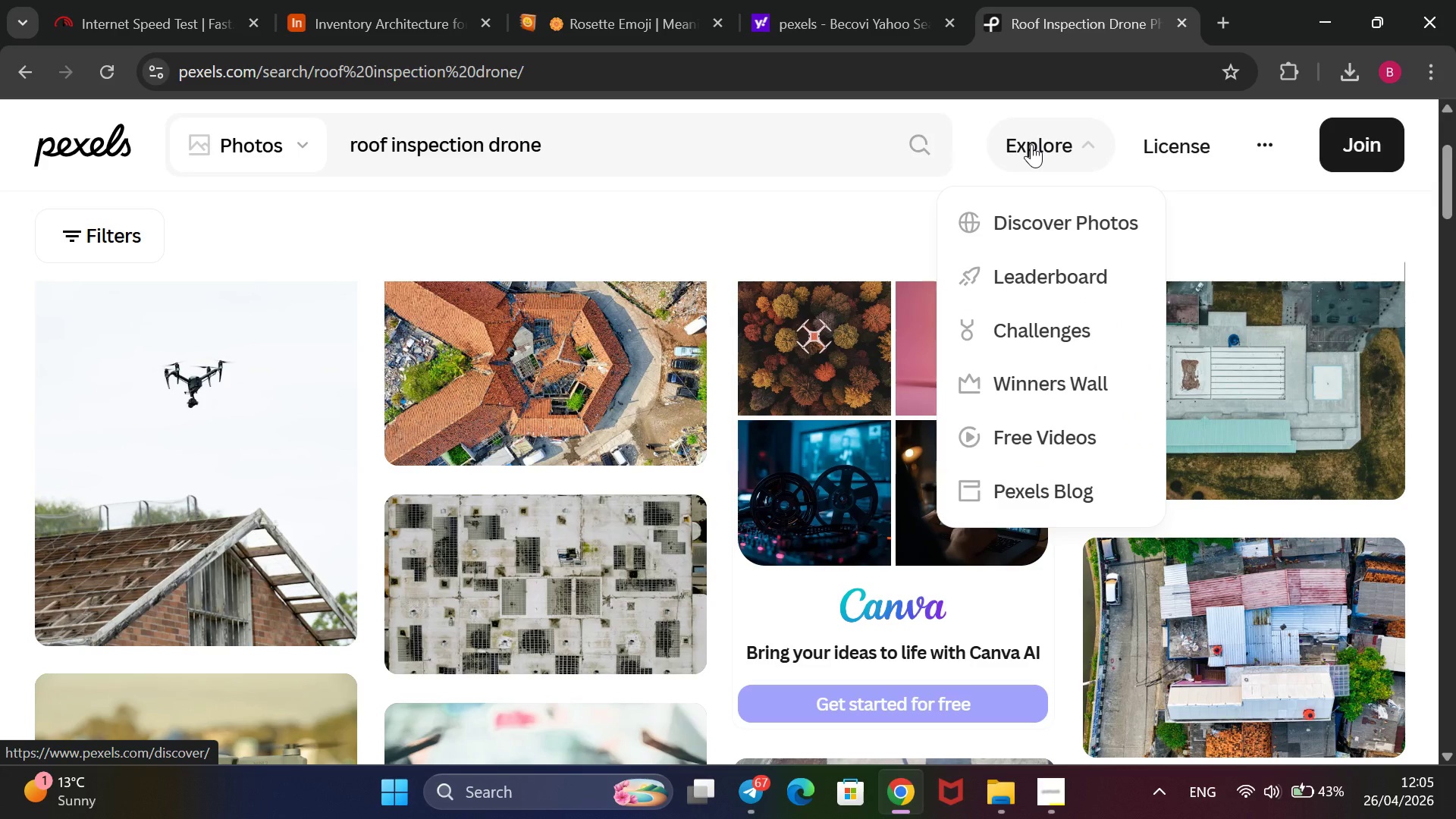 
left_click_drag(start_coordinate=[732, 149], to_coordinate=[356, 206])
 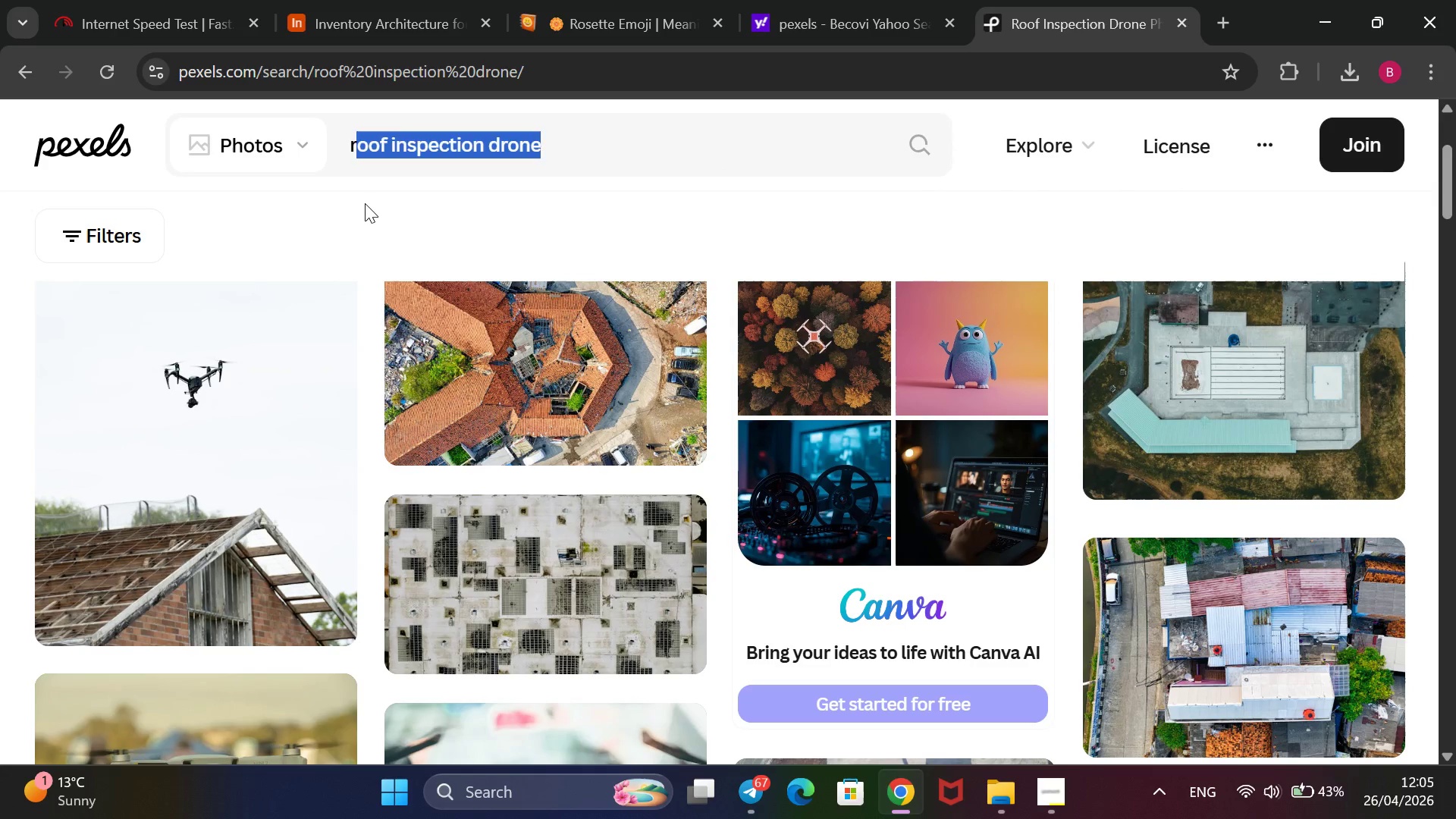 
key(Backspace)
type(a)
key(Backspace)
type(eal estate appraisal documents)
 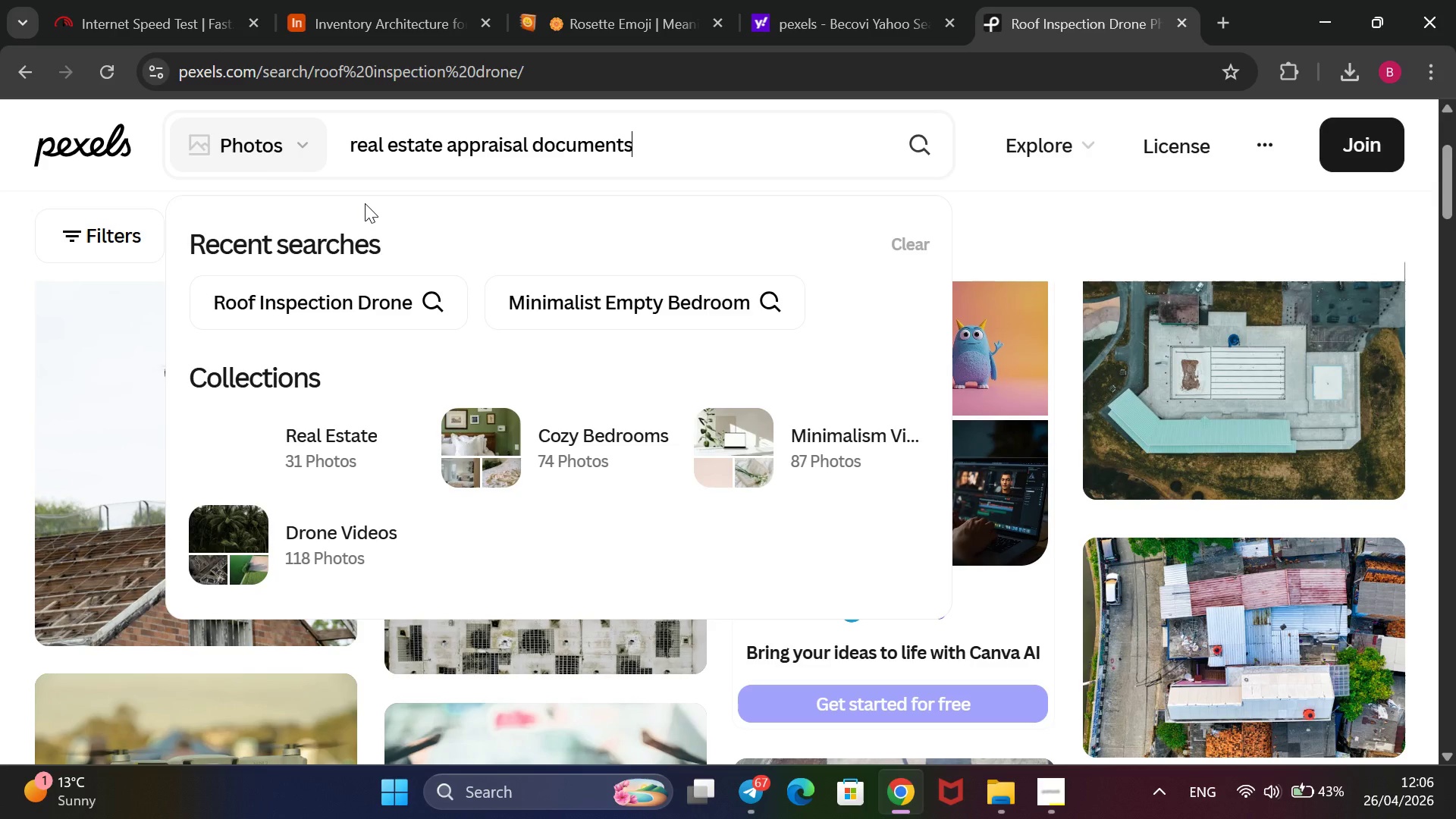 
key(Enter)
 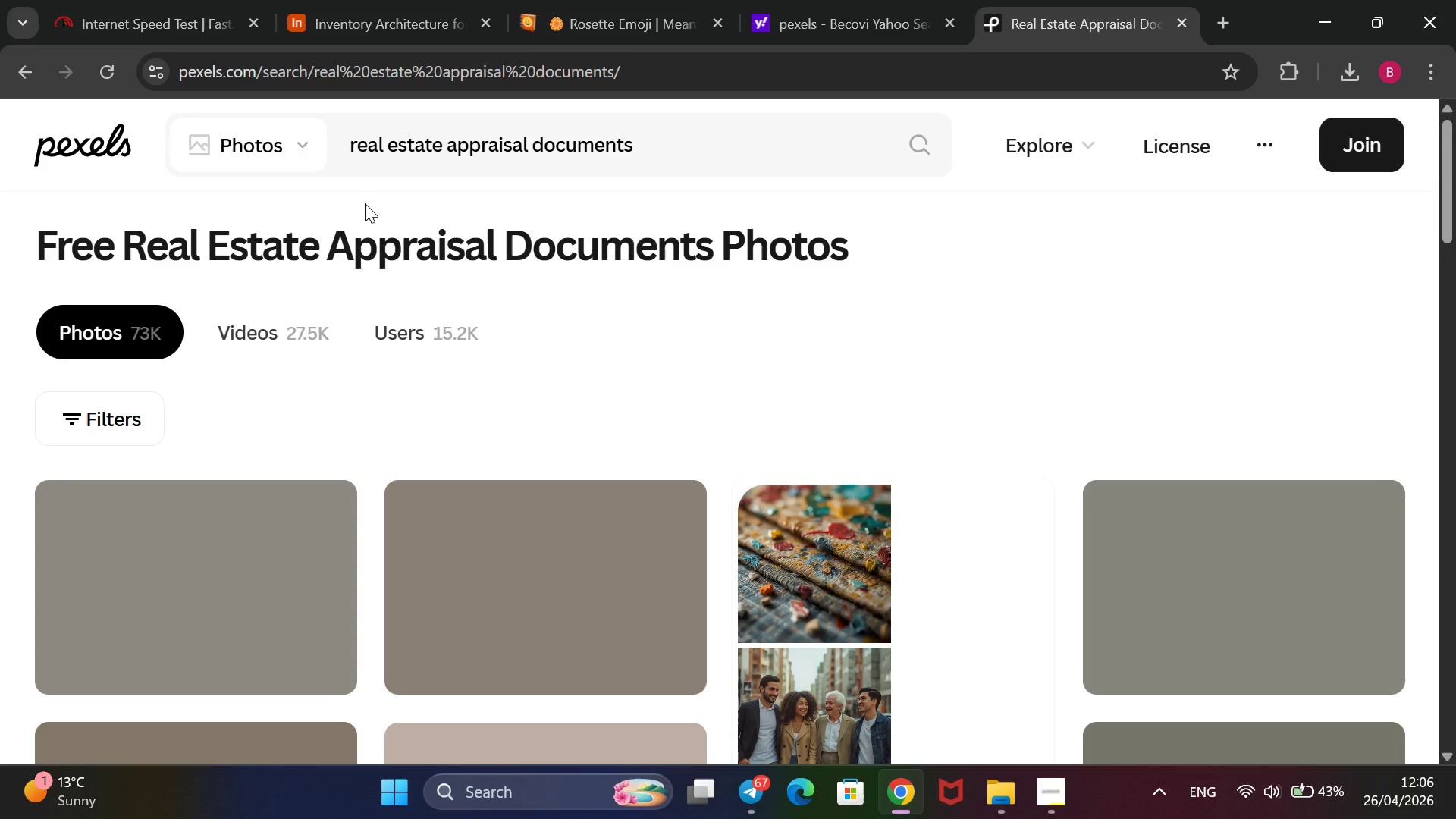 
wait(14.36)
 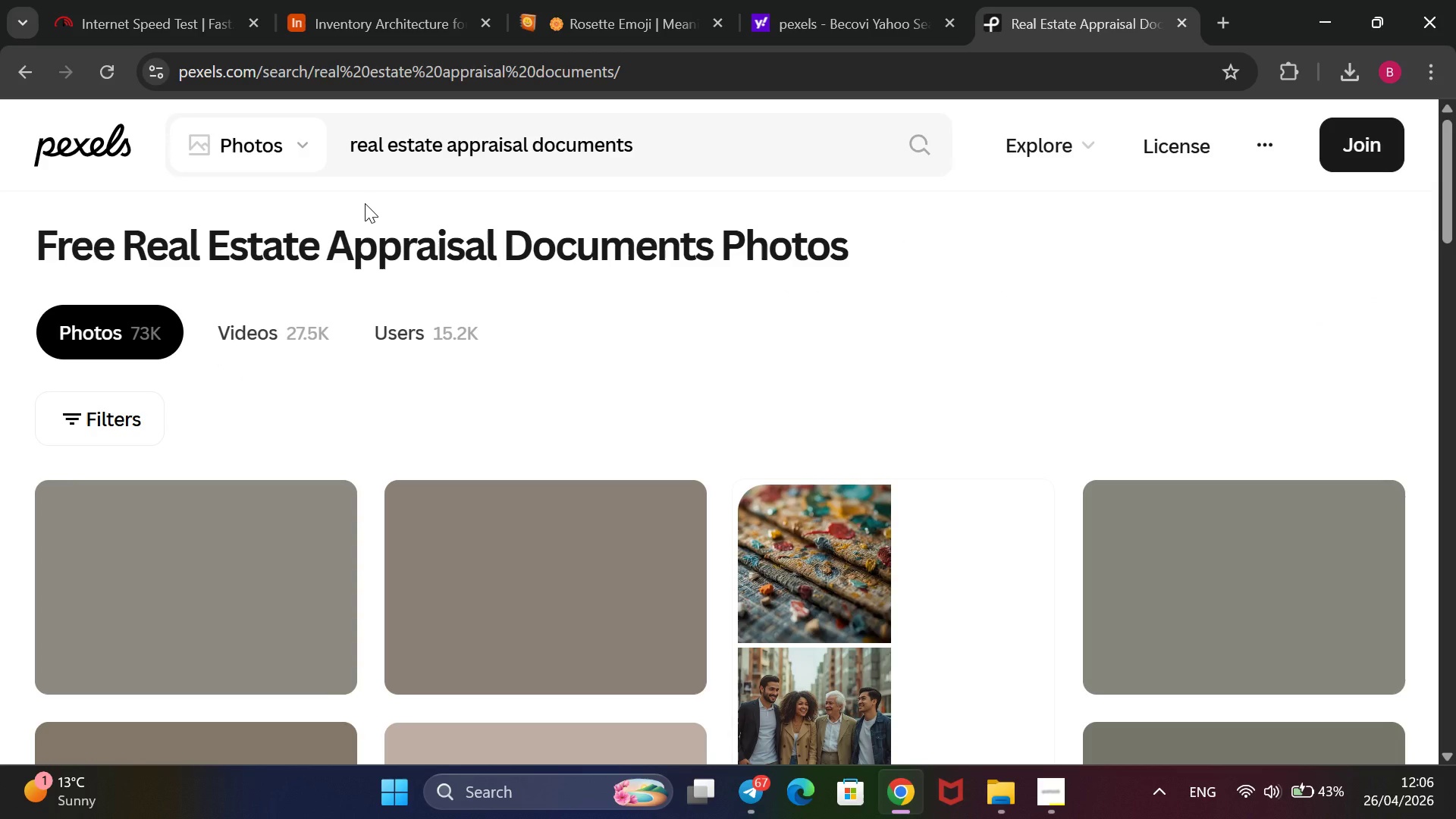 
scroll: coordinate [649, 415], scroll_direction: down, amount: 2.0
 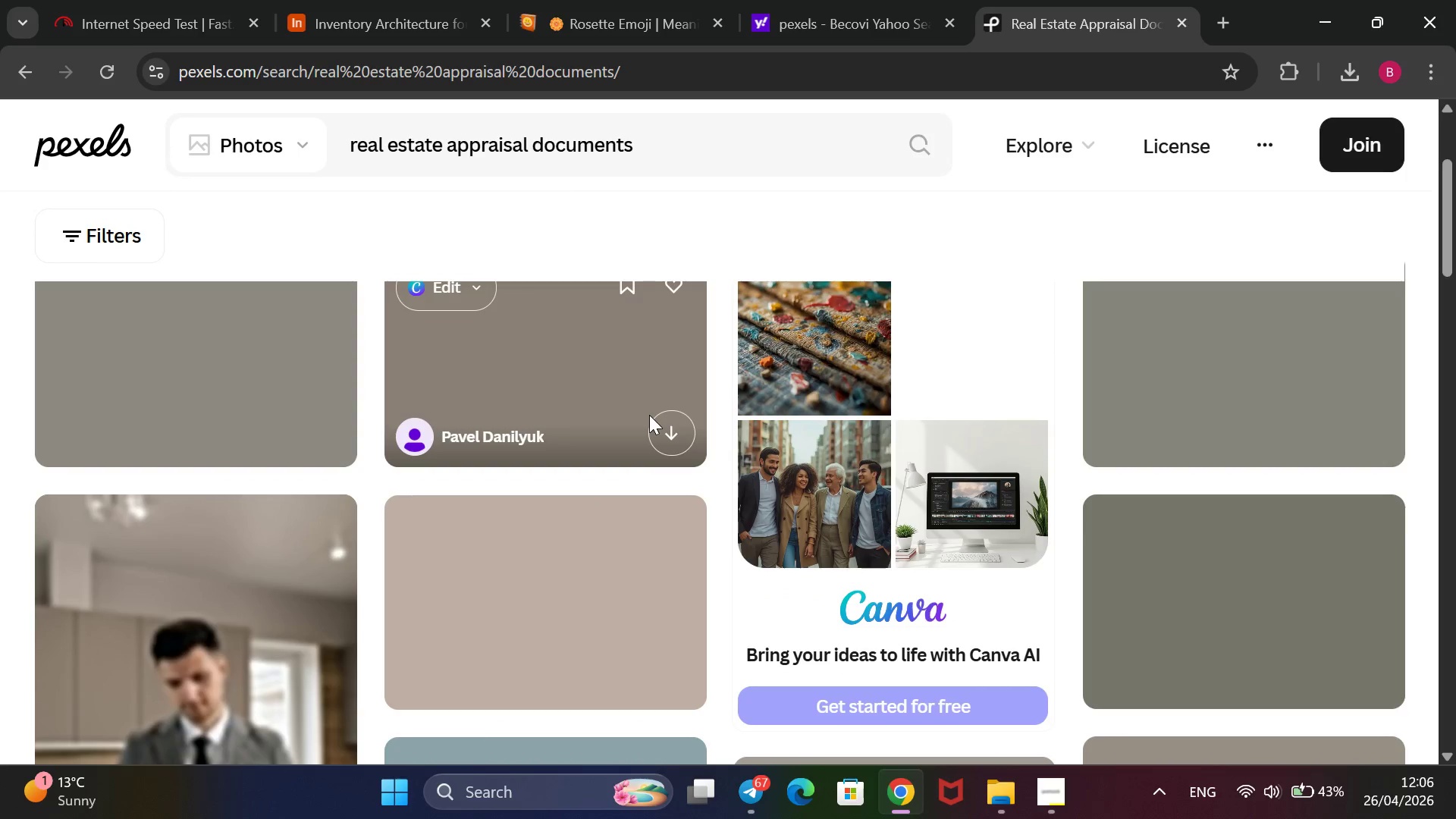 
scroll: coordinate [649, 415], scroll_direction: none, amount: 0.0
 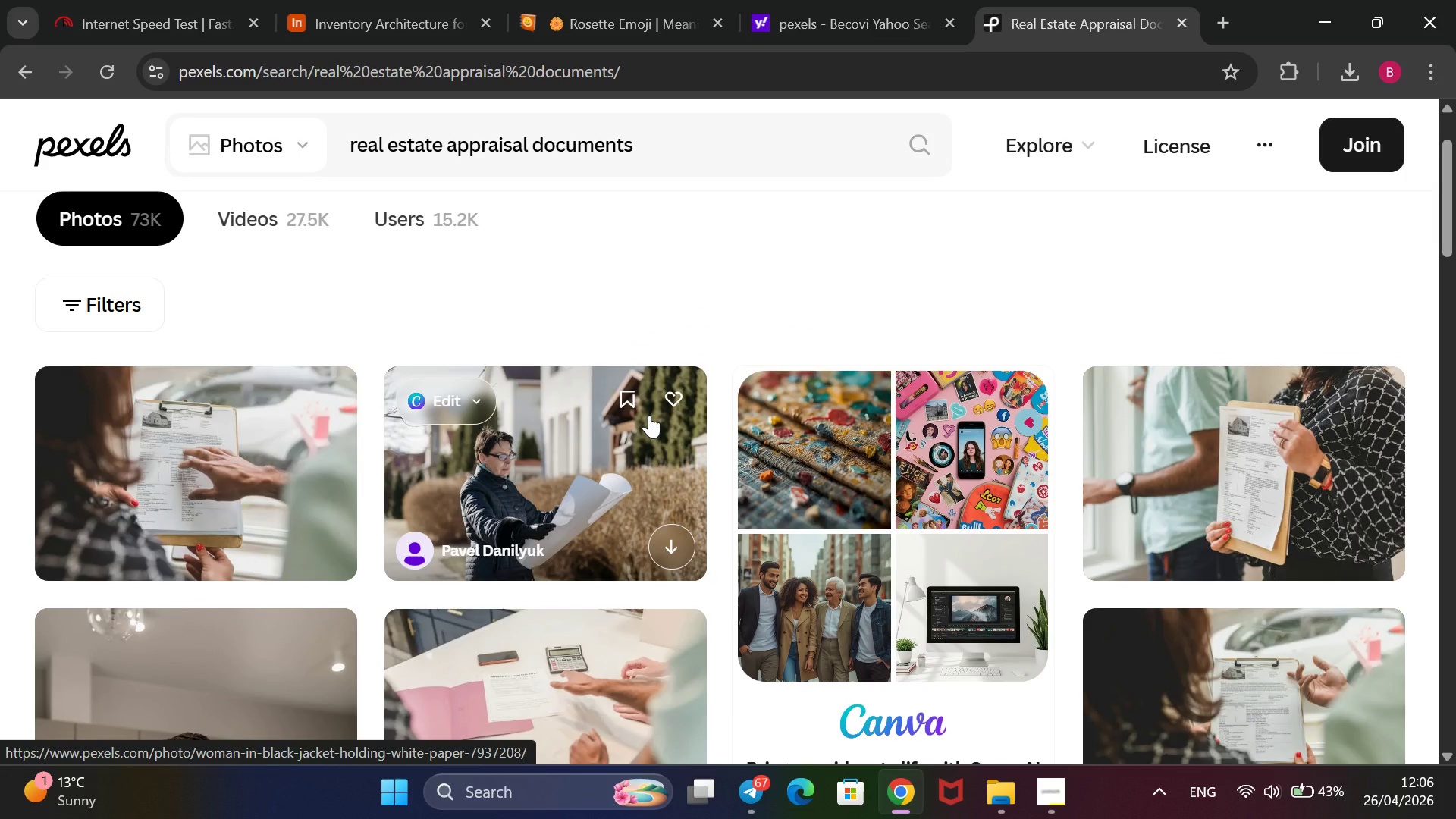 
wait(5.51)
 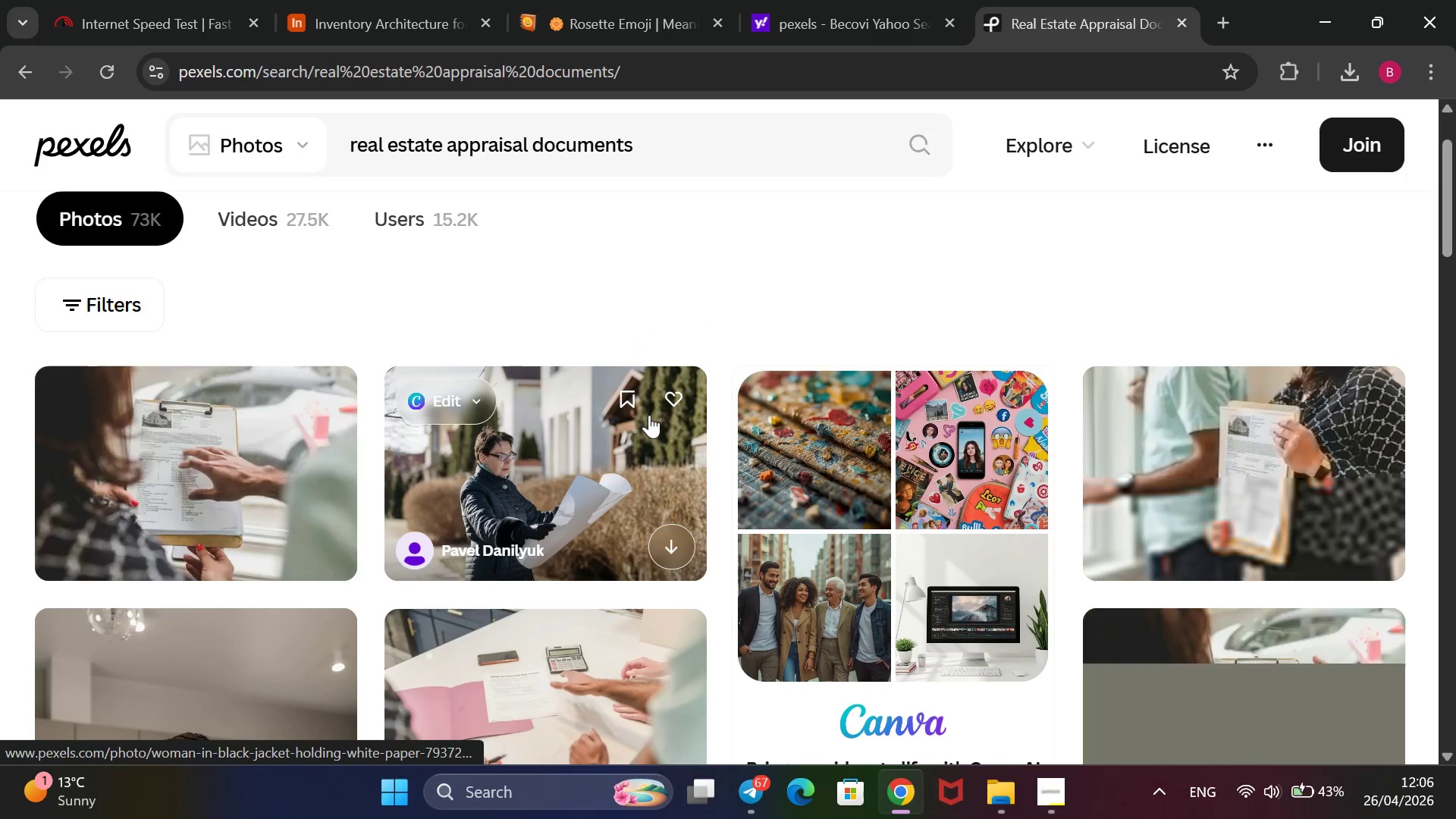 
scroll: coordinate [649, 415], scroll_direction: down, amount: 3.0
 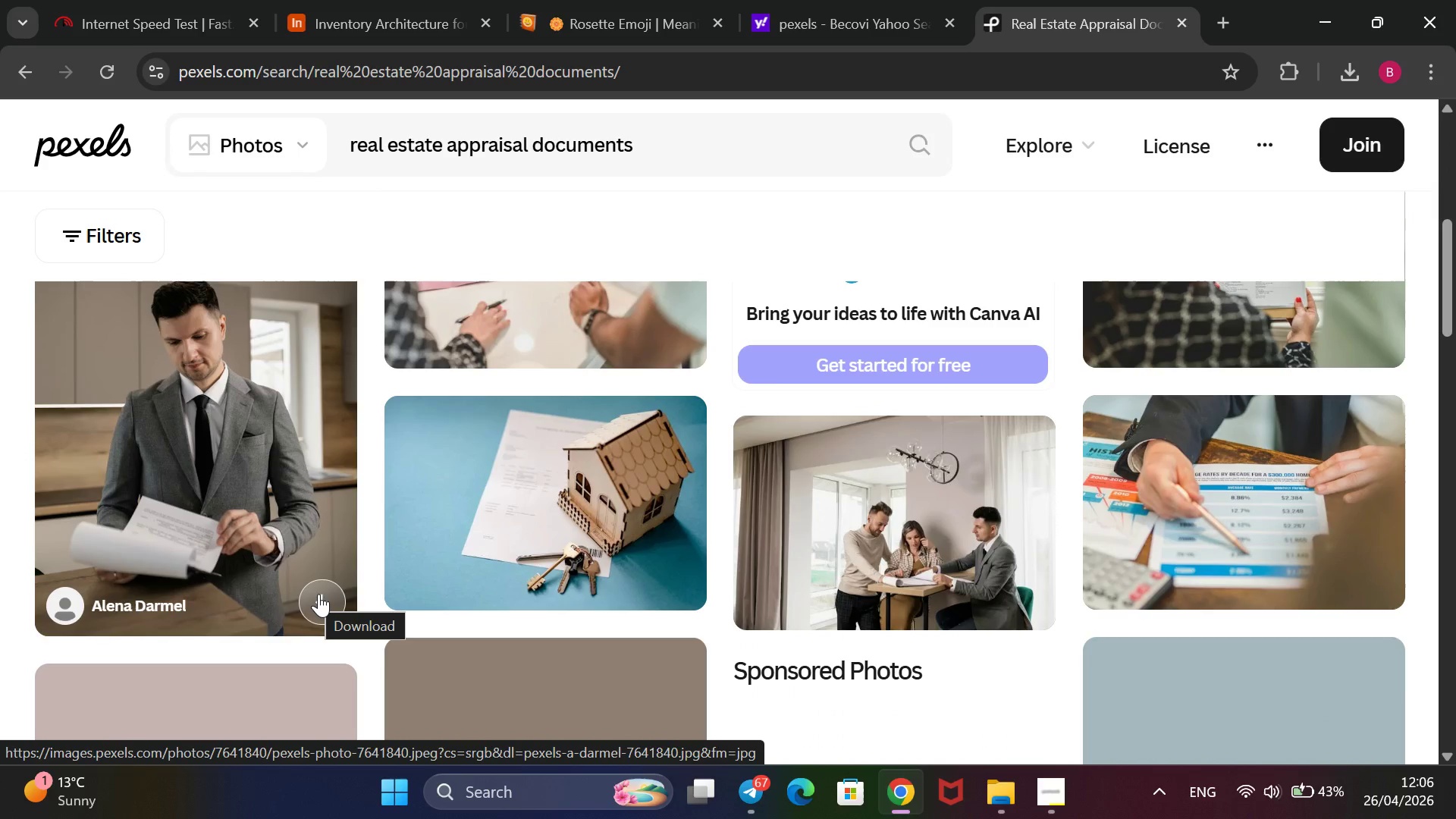 
left_click([321, 592])
 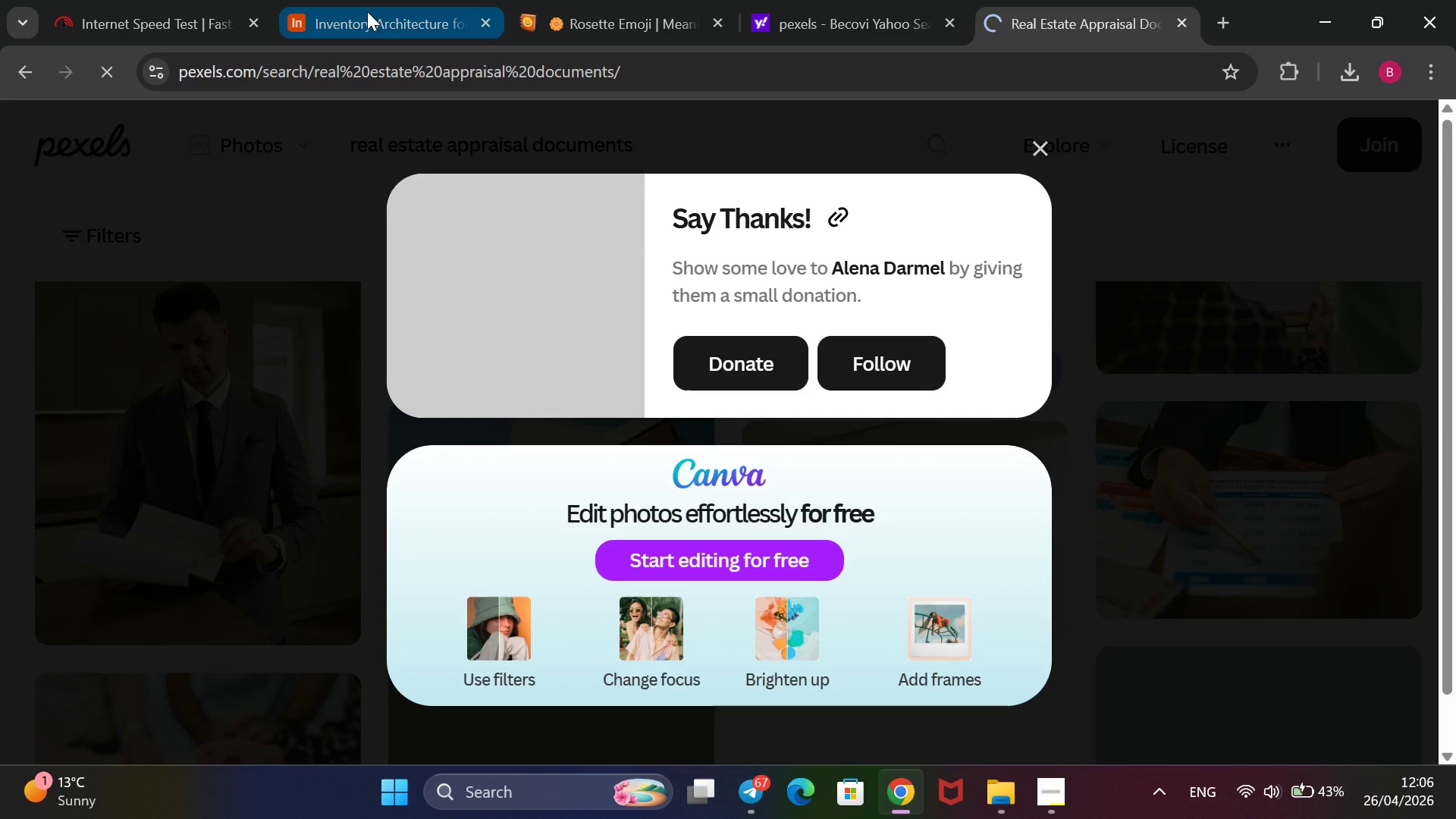 
left_click([369, 11])
 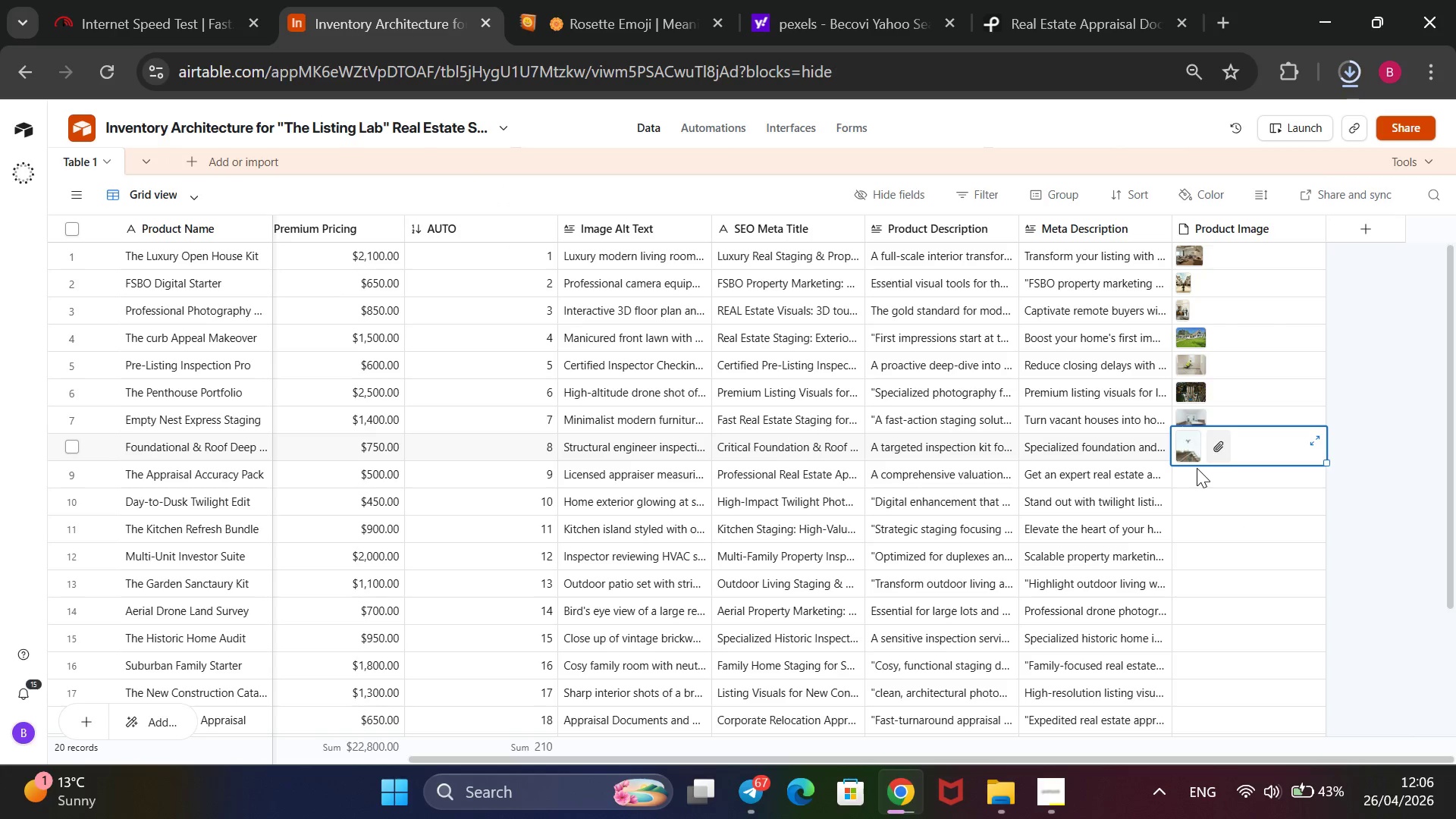 
left_click([1191, 477])
 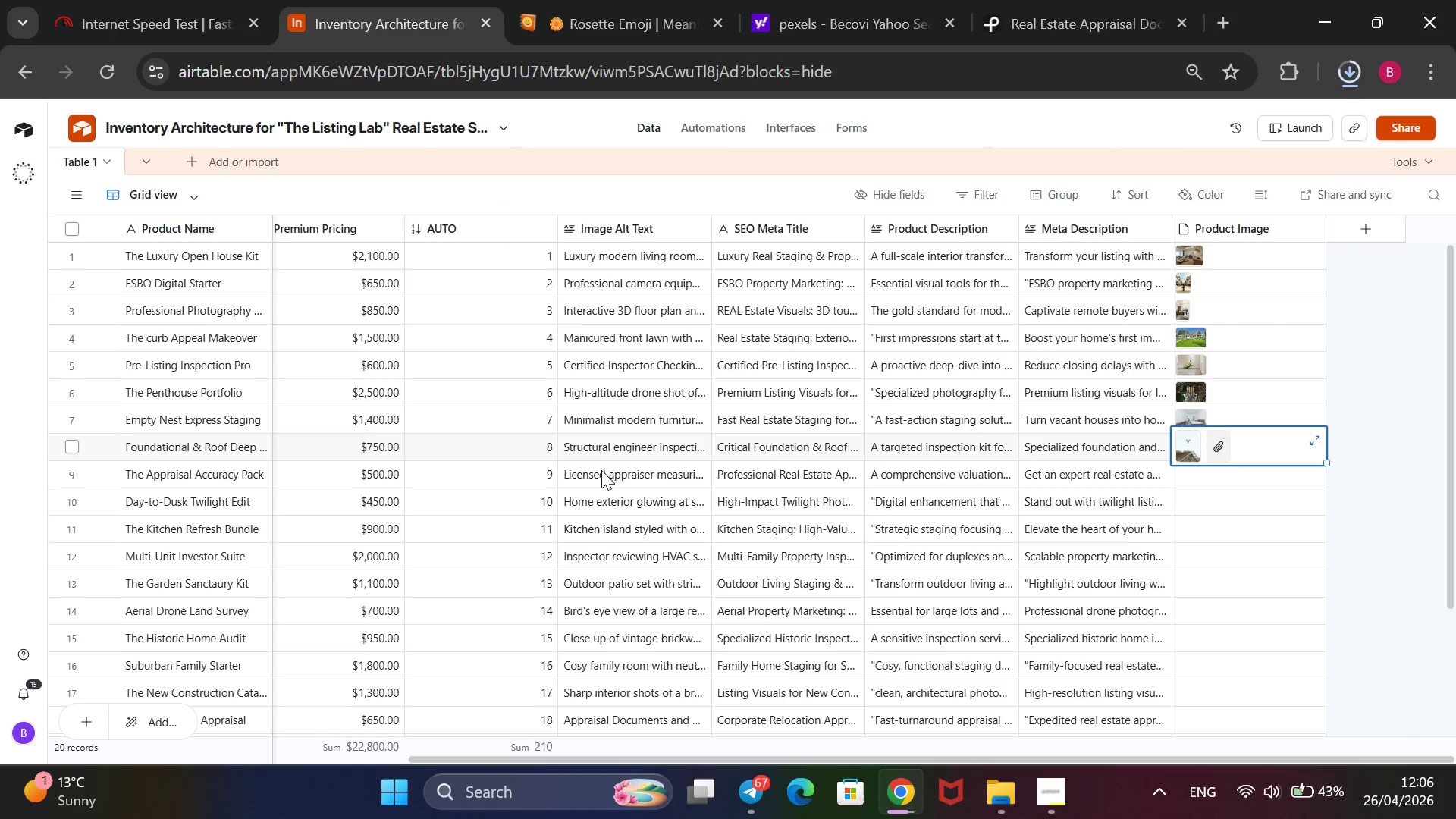 
wait(9.25)
 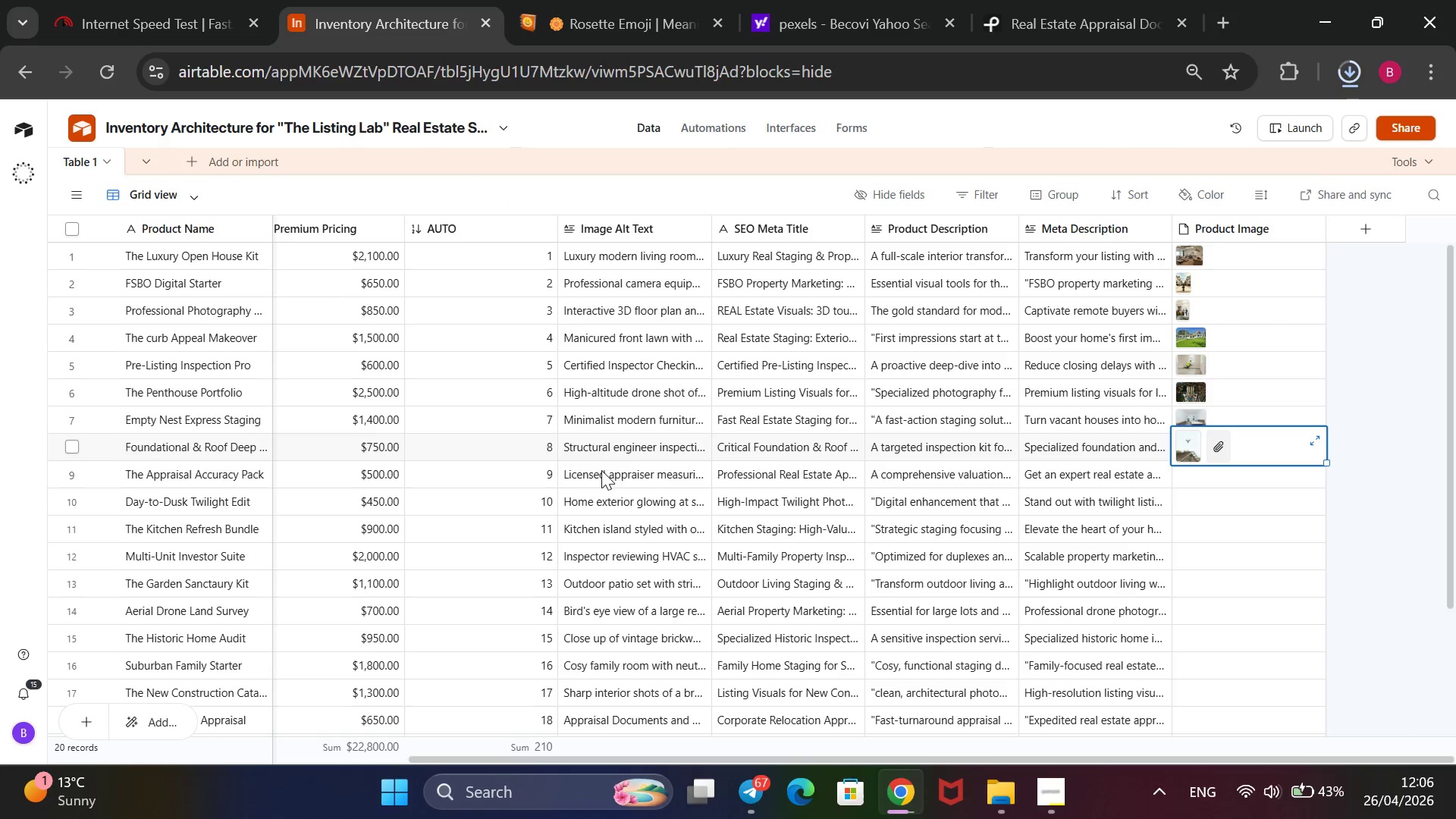 
left_click([1083, 2])
 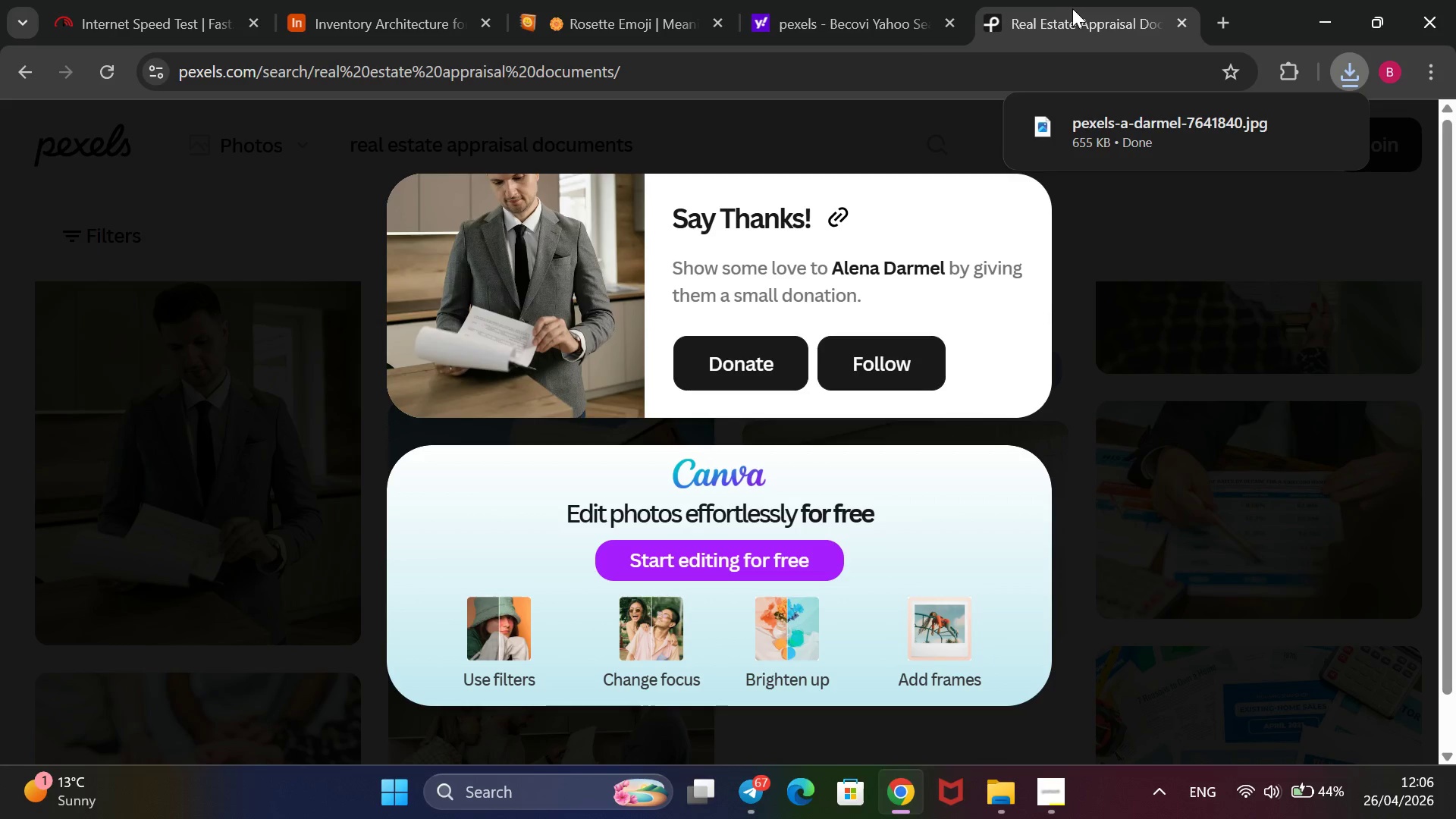 
left_click([372, 11])
 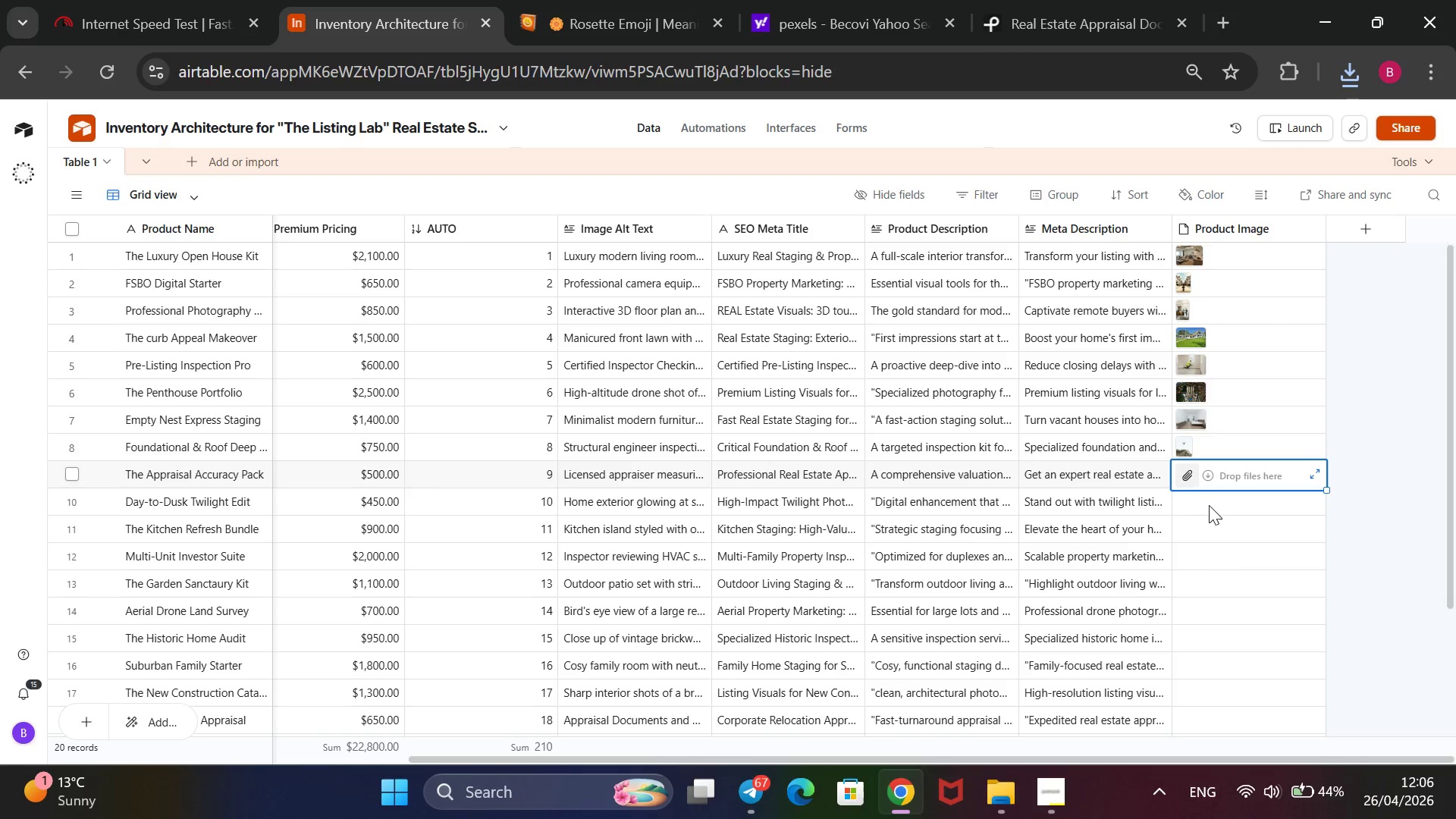 
mouse_move([1182, 462])
 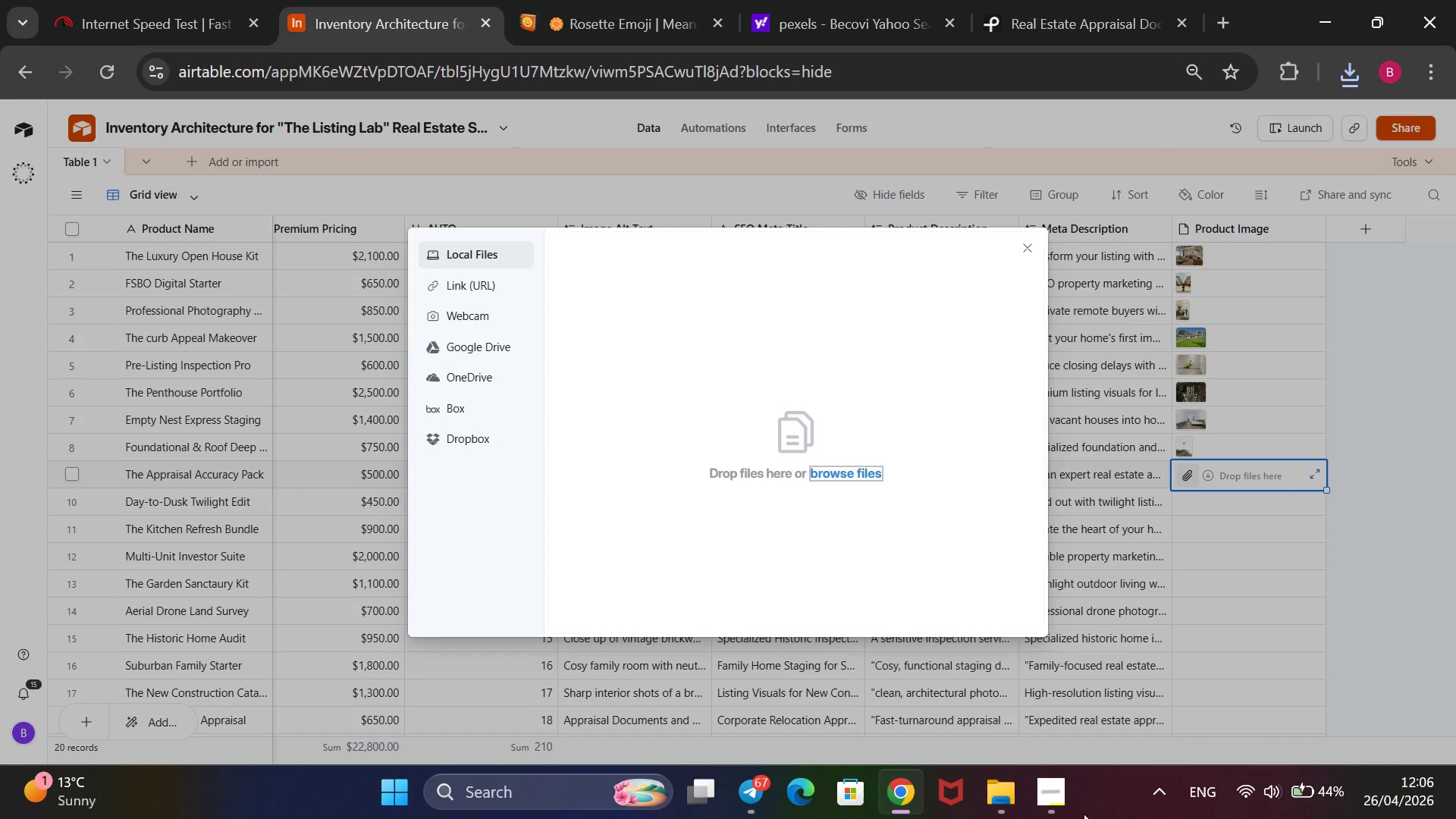 
left_click([1058, 793])